 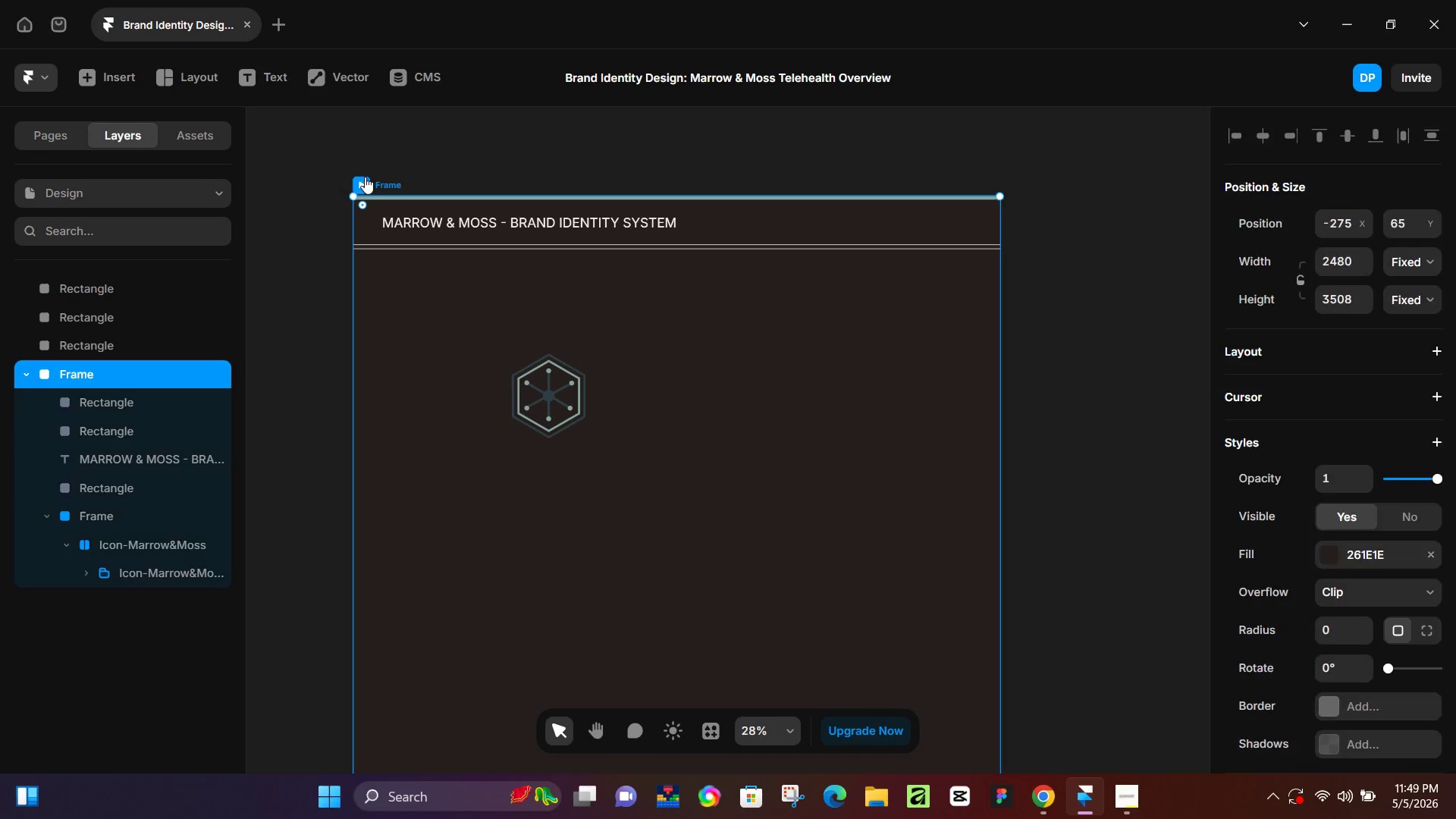 
key(Control+C)
 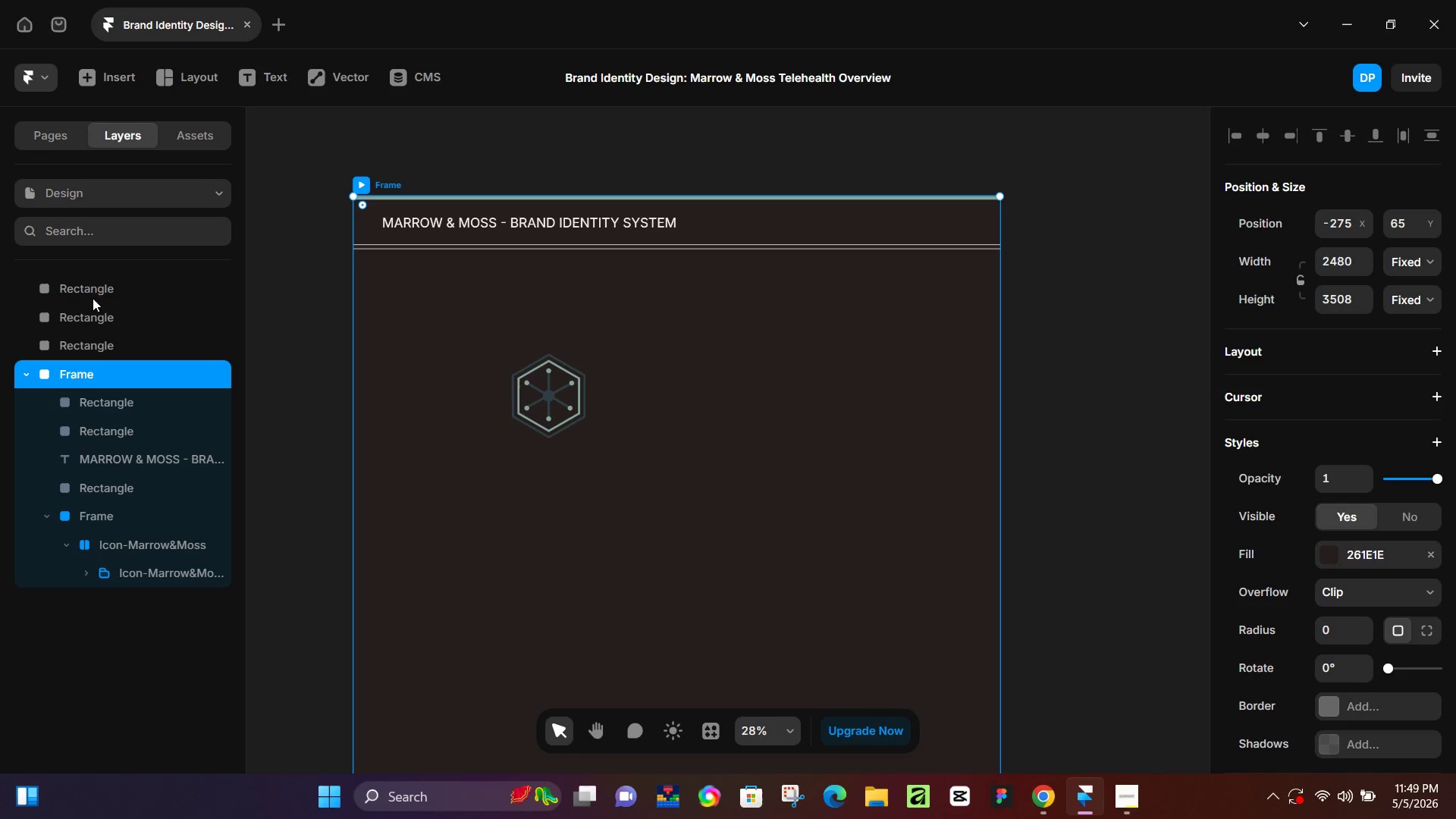 
left_click([55, 134])
 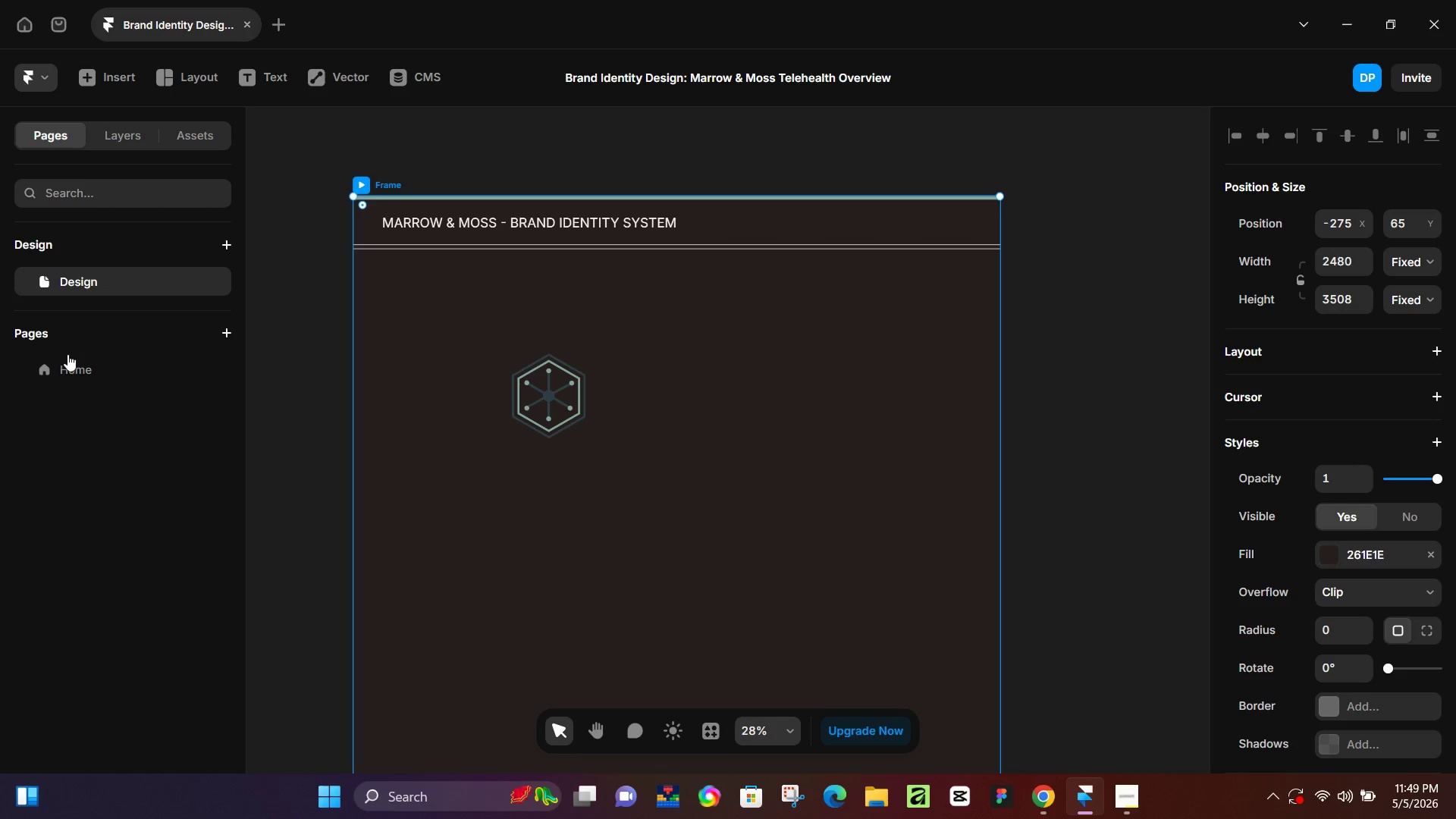 
left_click([74, 366])
 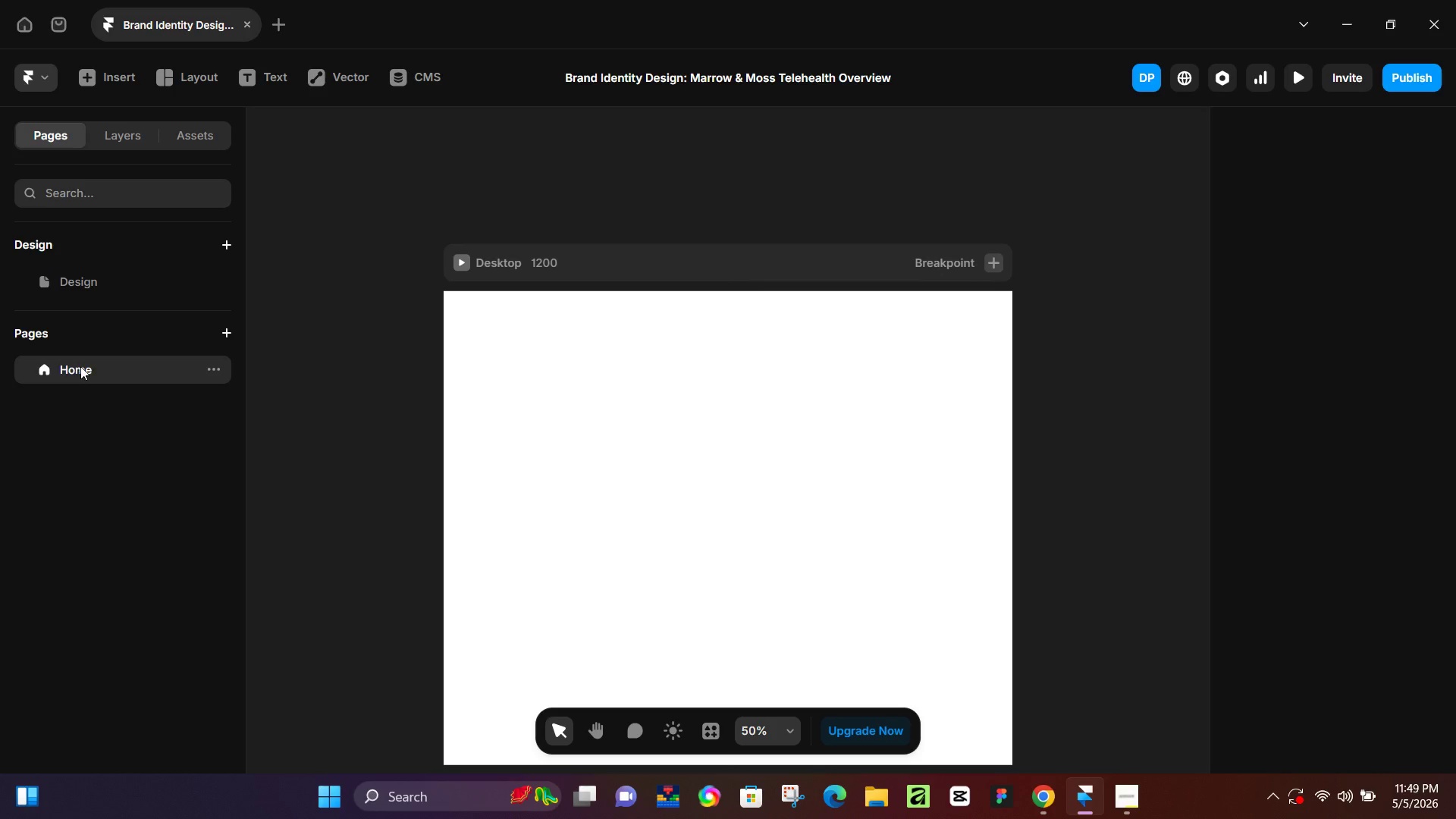 
key(Control+V)
 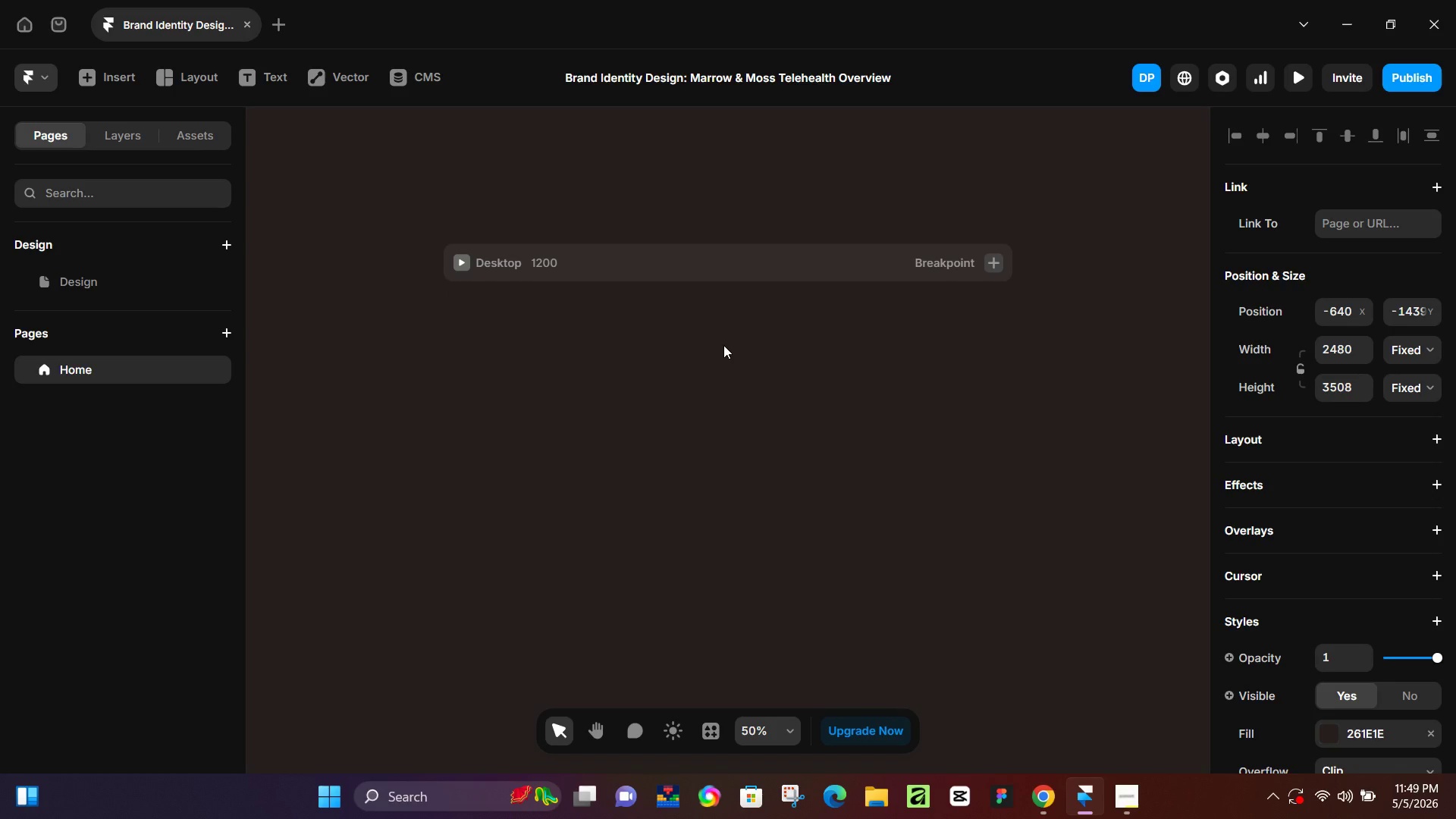 
hold_key(key=ControlLeft, duration=1.11)
 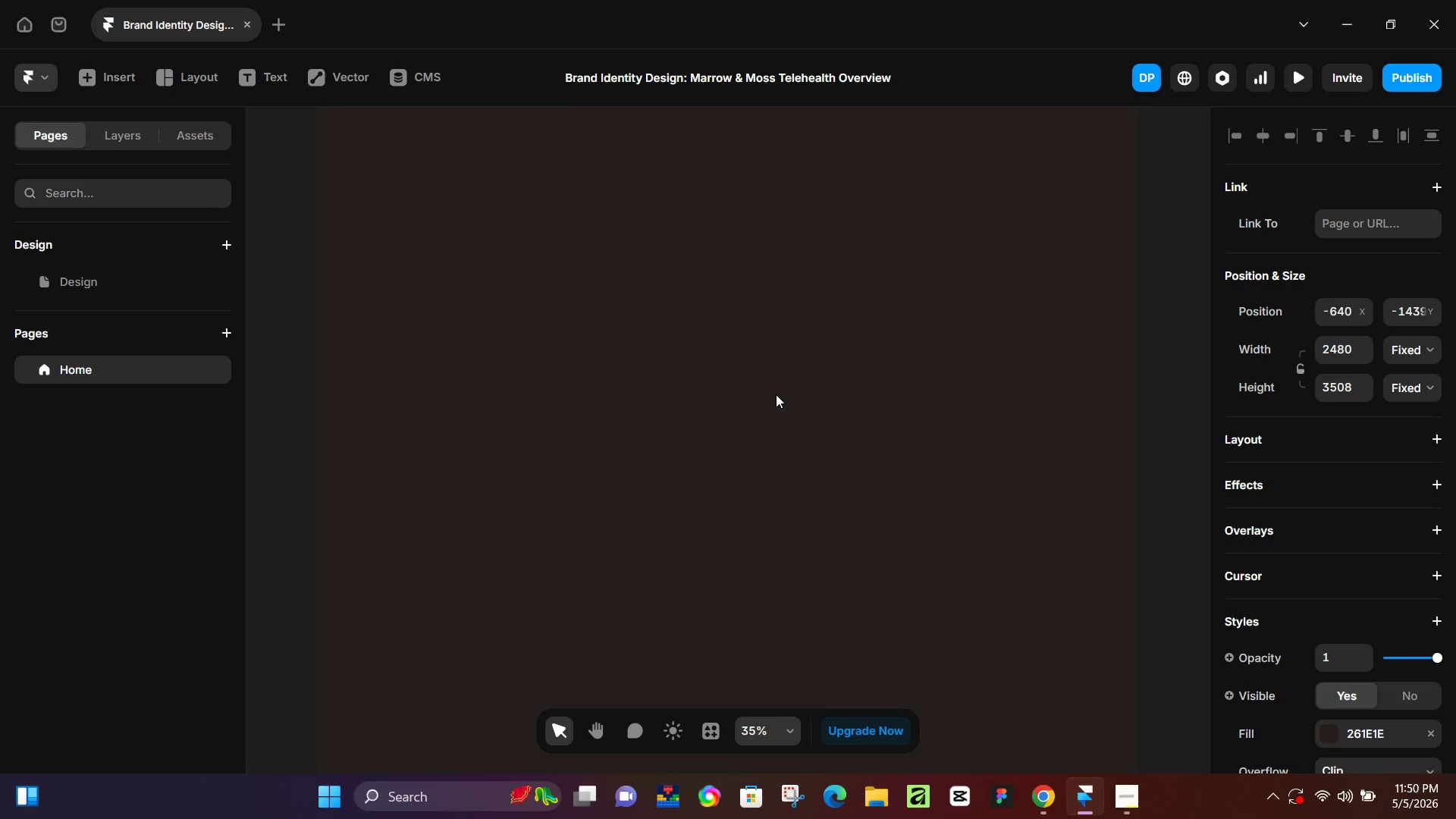 
hold_key(key=ControlLeft, duration=1.8)
 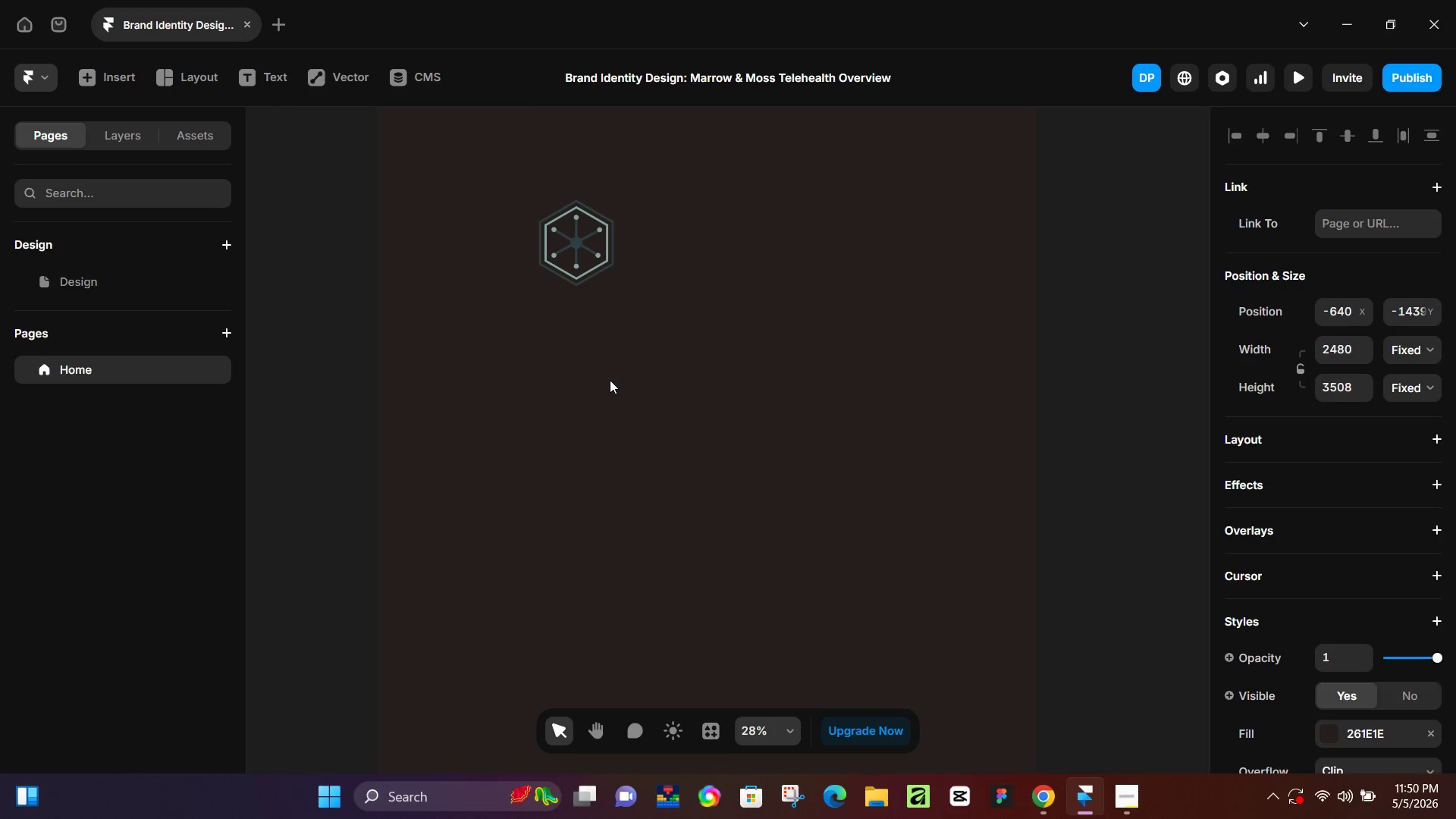 
scroll: coordinate [769, 394], scroll_direction: down, amount: 4.0
 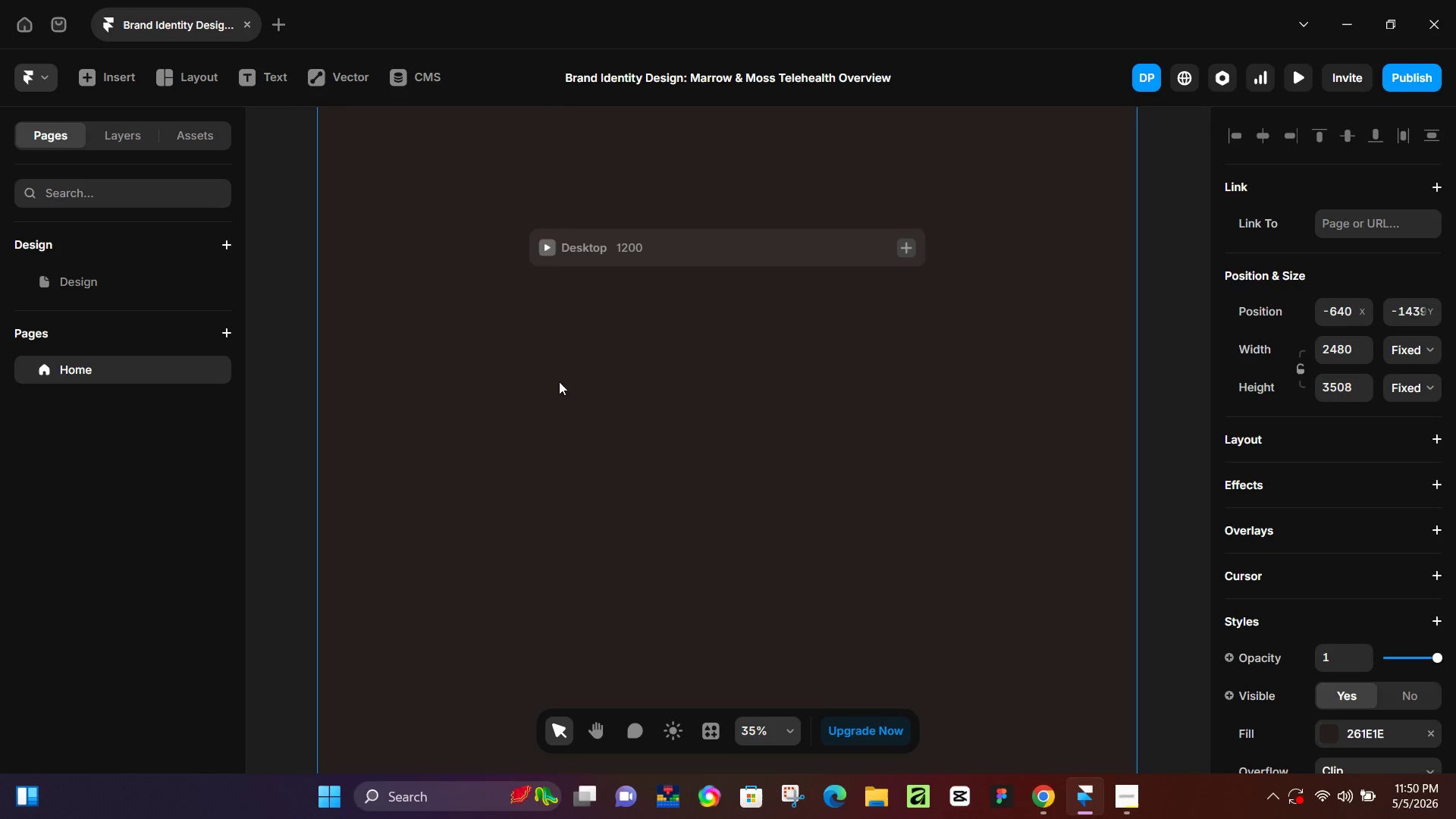 
hold_key(key=ControlLeft, duration=0.95)
scroll: coordinate [610, 388], scroll_direction: up, amount: 2.0
 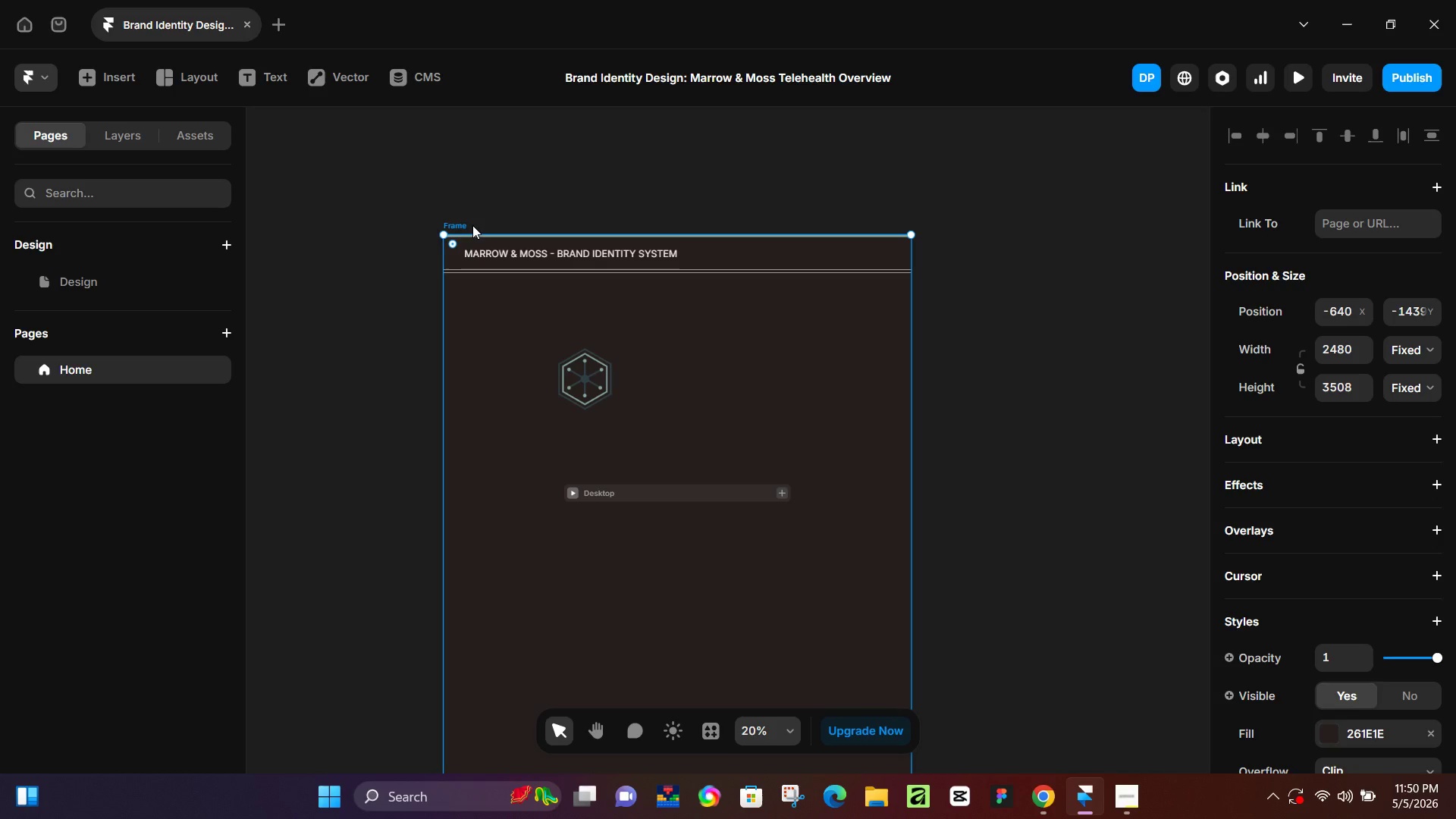 
hold_key(key=ControlLeft, duration=1.22)
 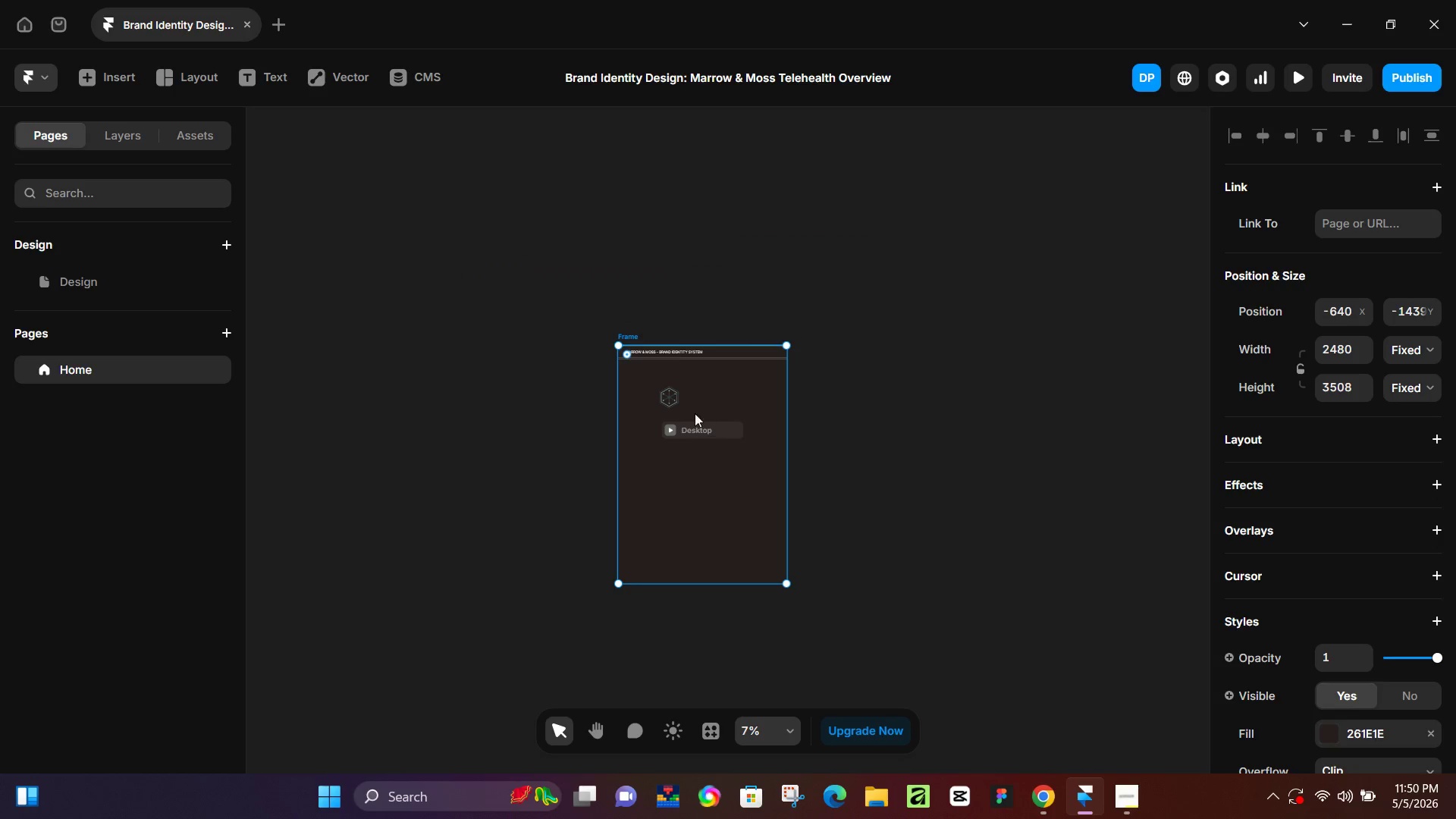 
key(Control+ControlLeft)
 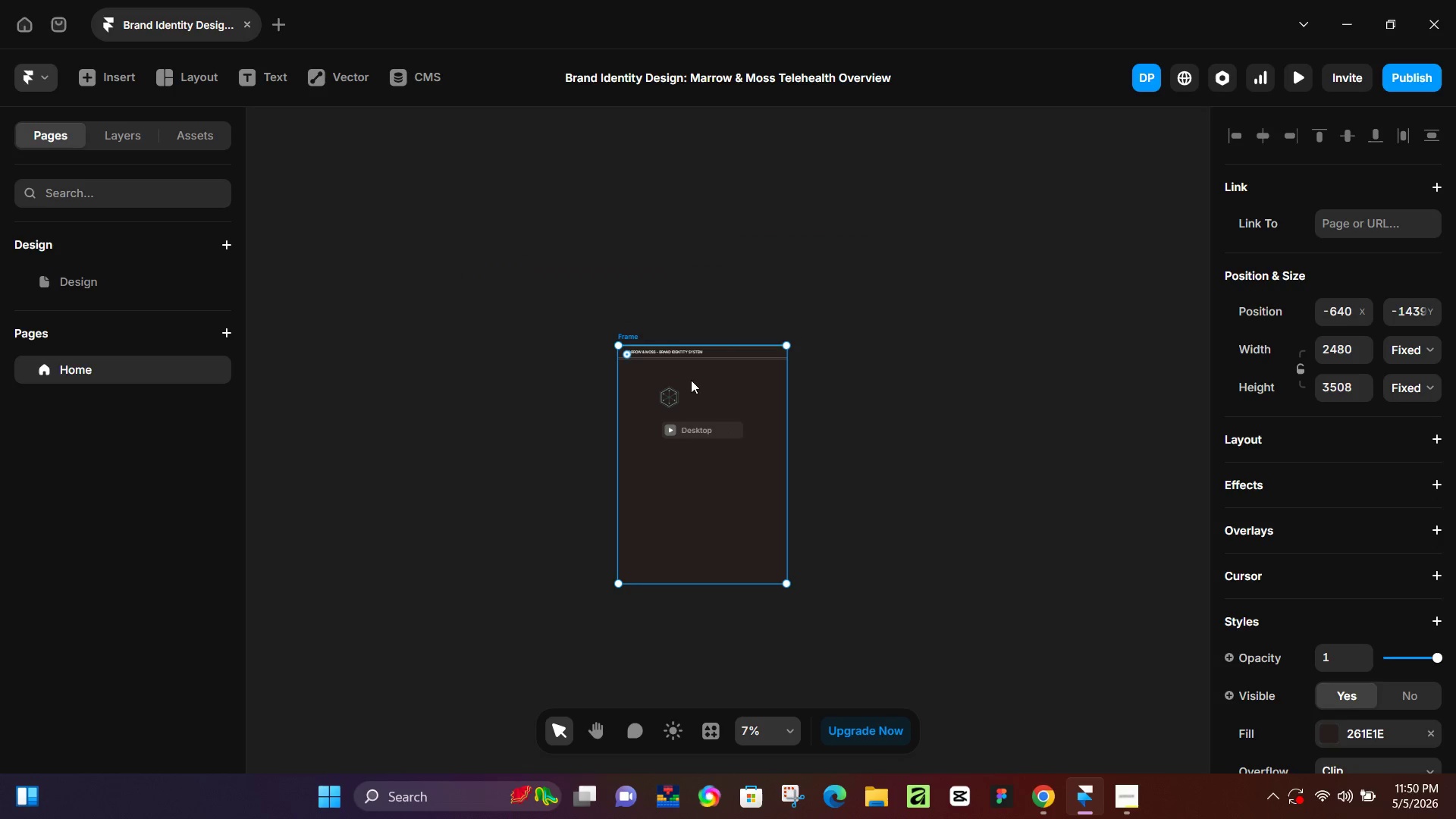 
scroll: coordinate [733, 422], scroll_direction: down, amount: 9.0
 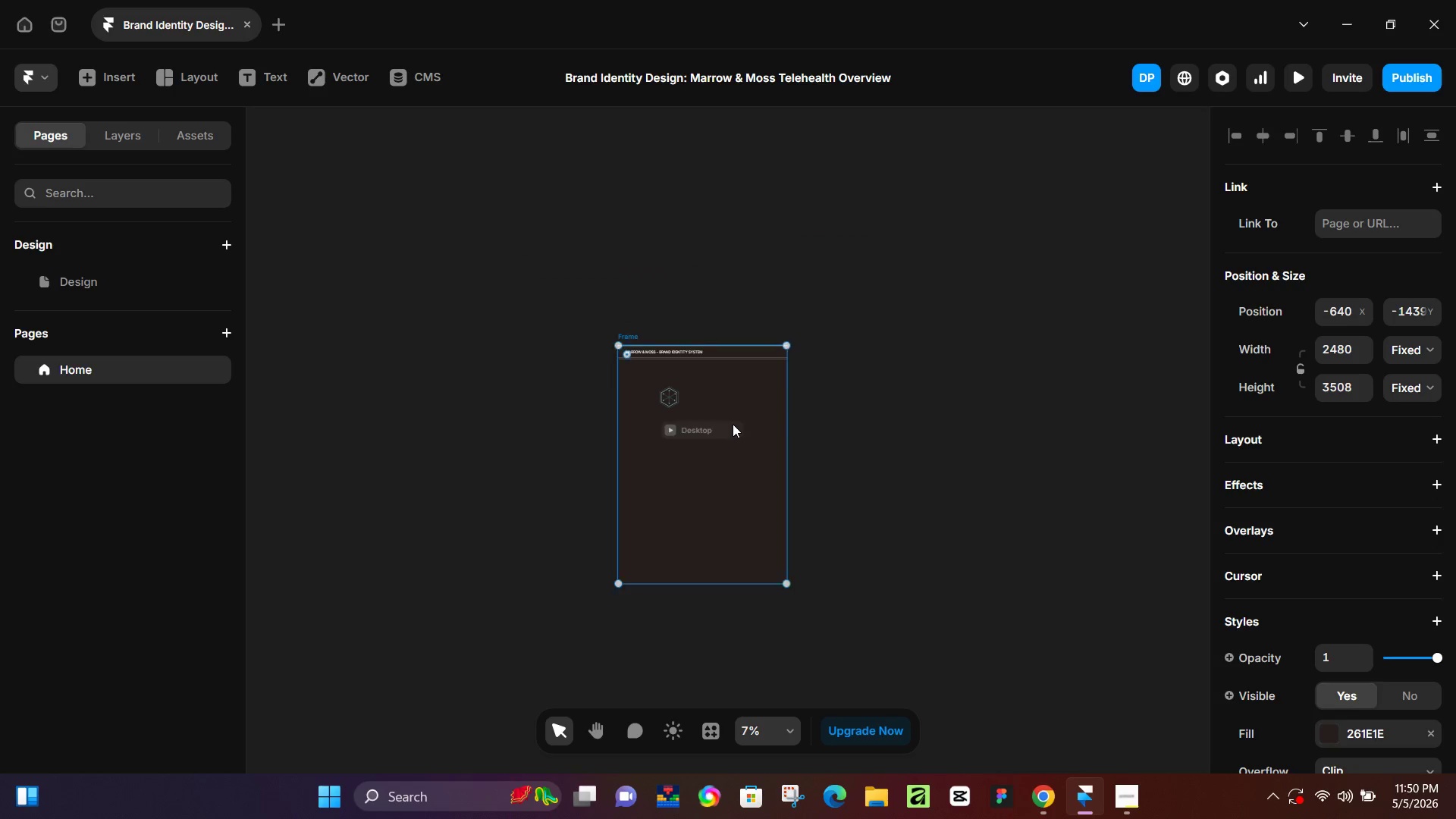 
left_click_drag(start_coordinate=[693, 375], to_coordinate=[739, 485])
 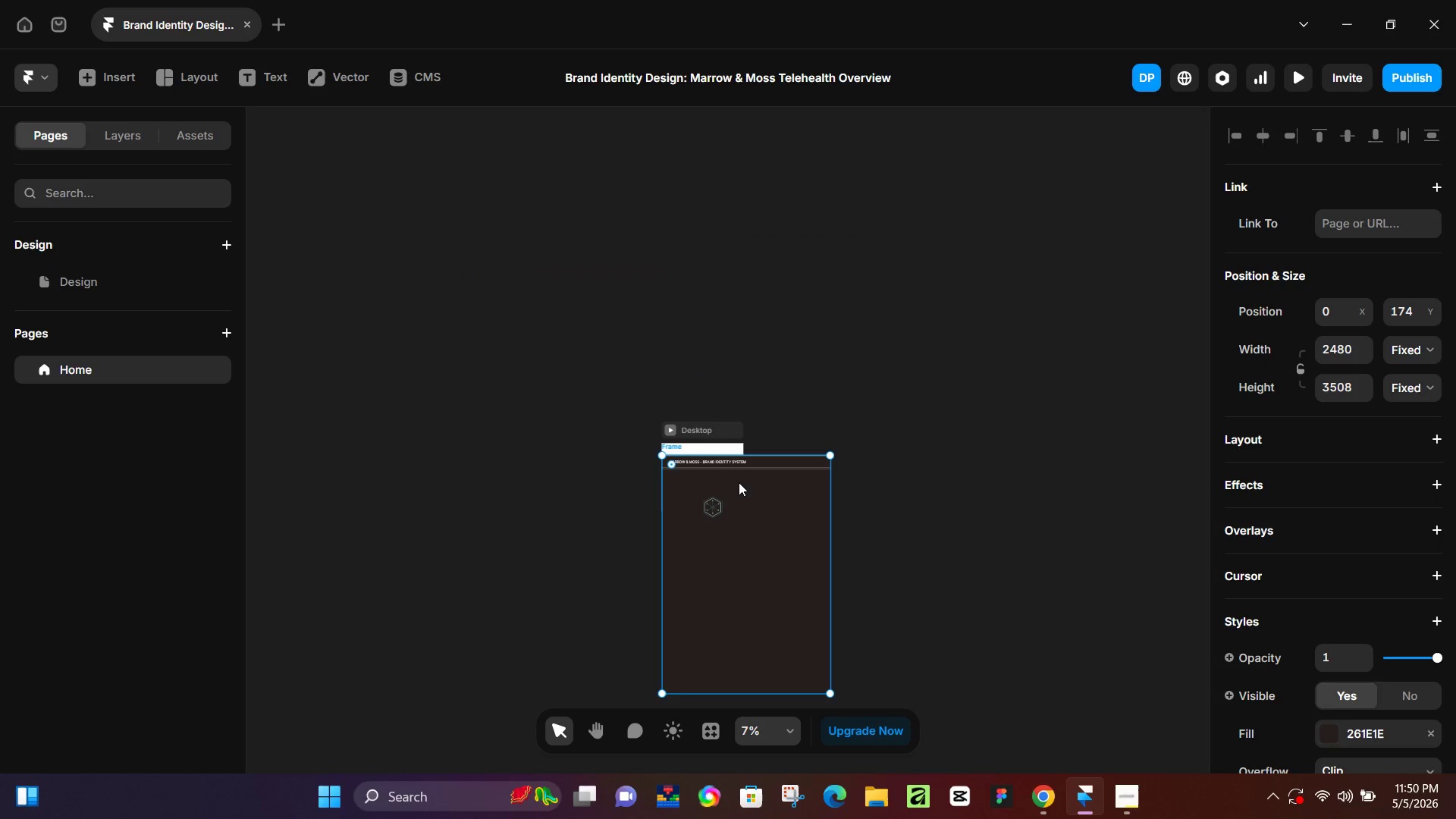 
key(Control+X)
 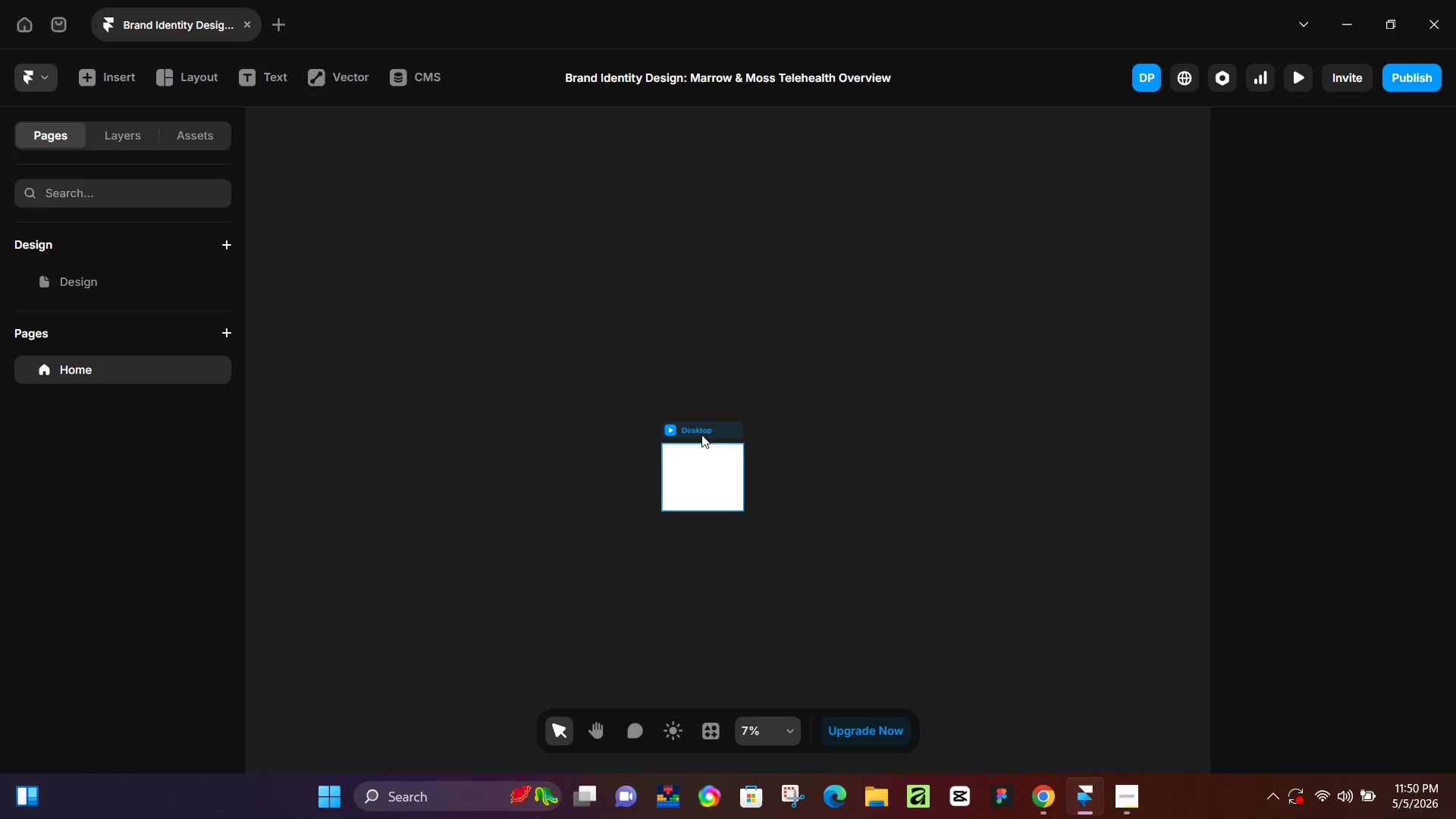 
left_click([701, 435])
 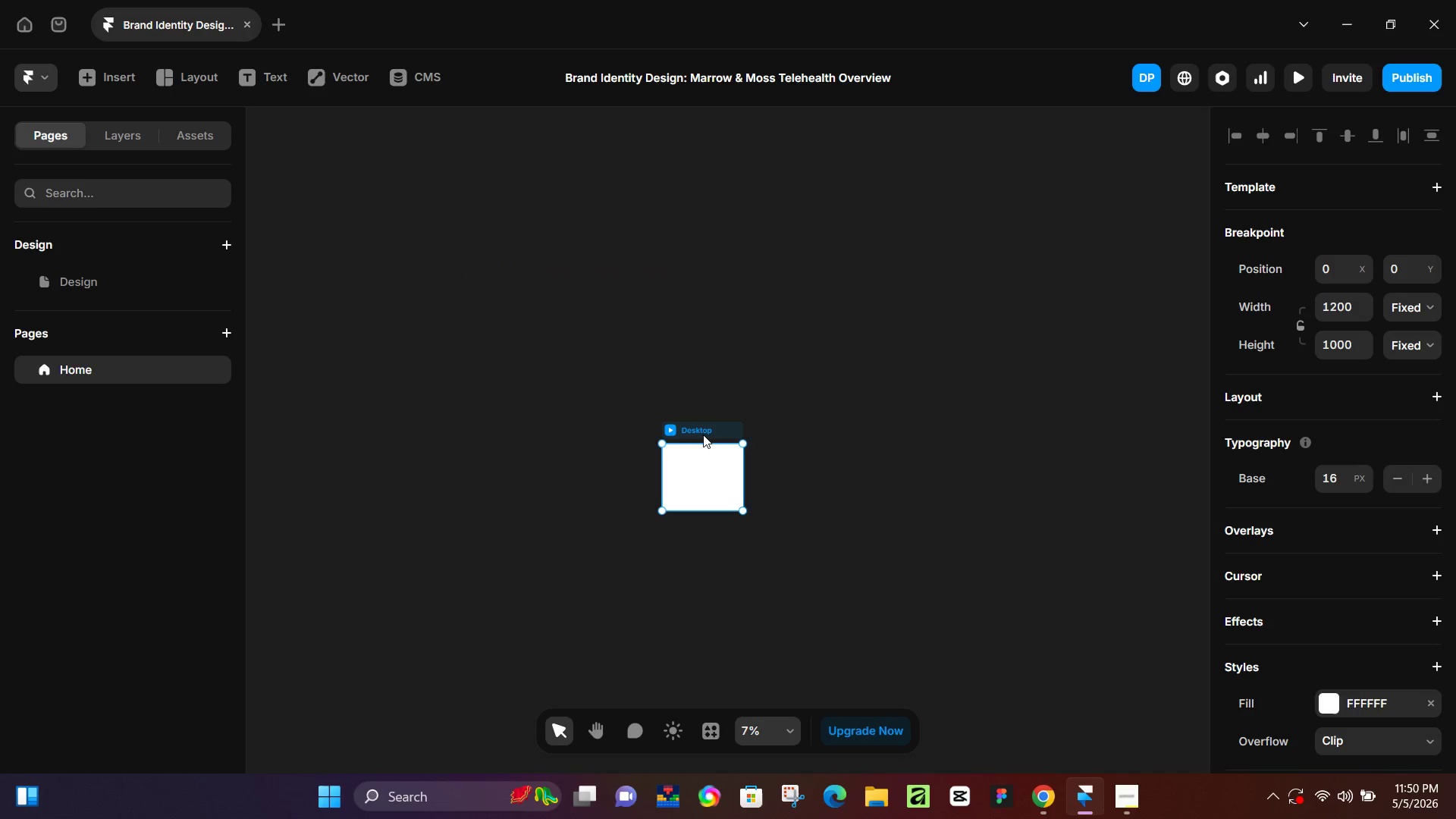 
key(Control+ControlLeft)
 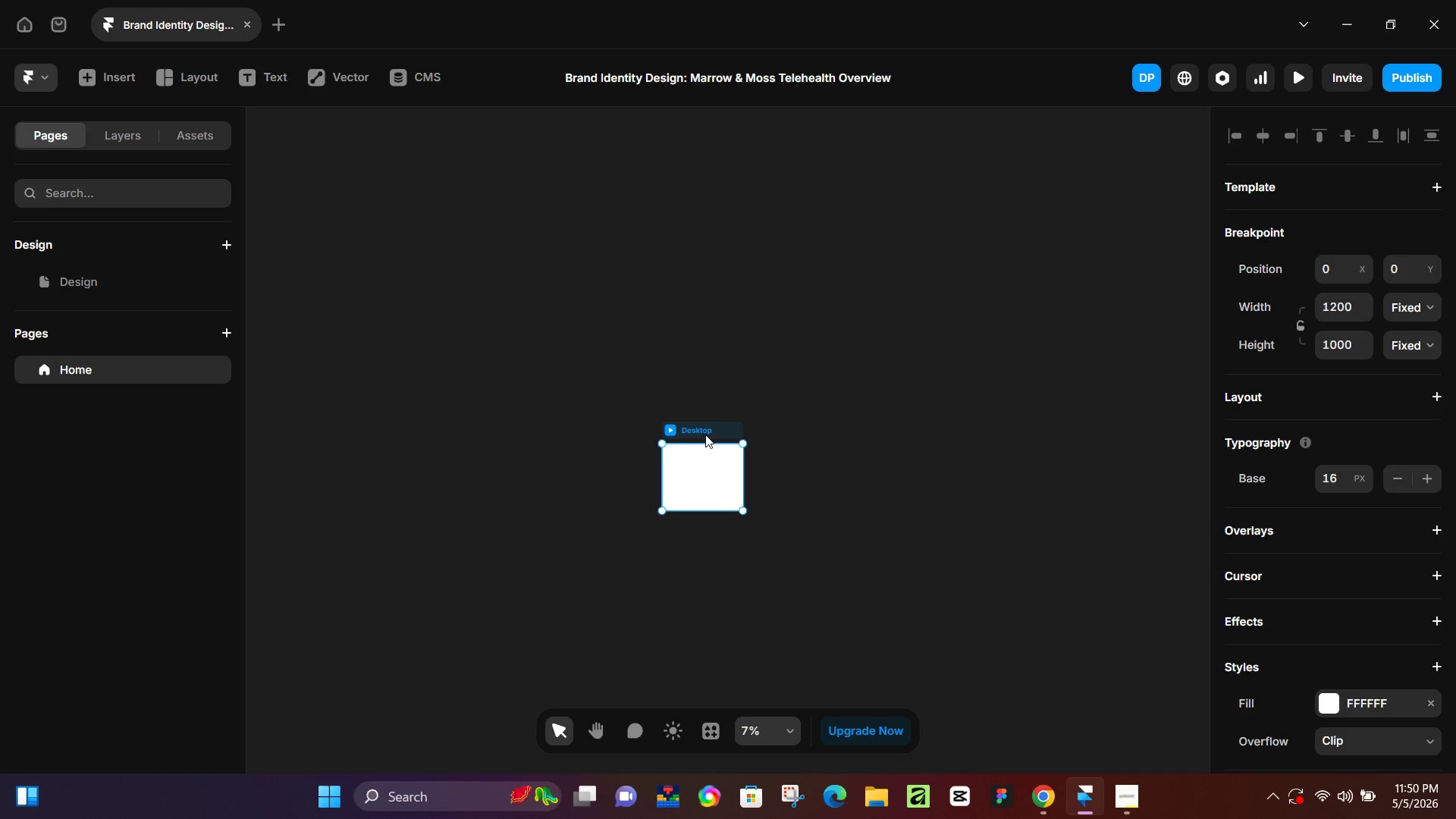 
key(Control+V)
 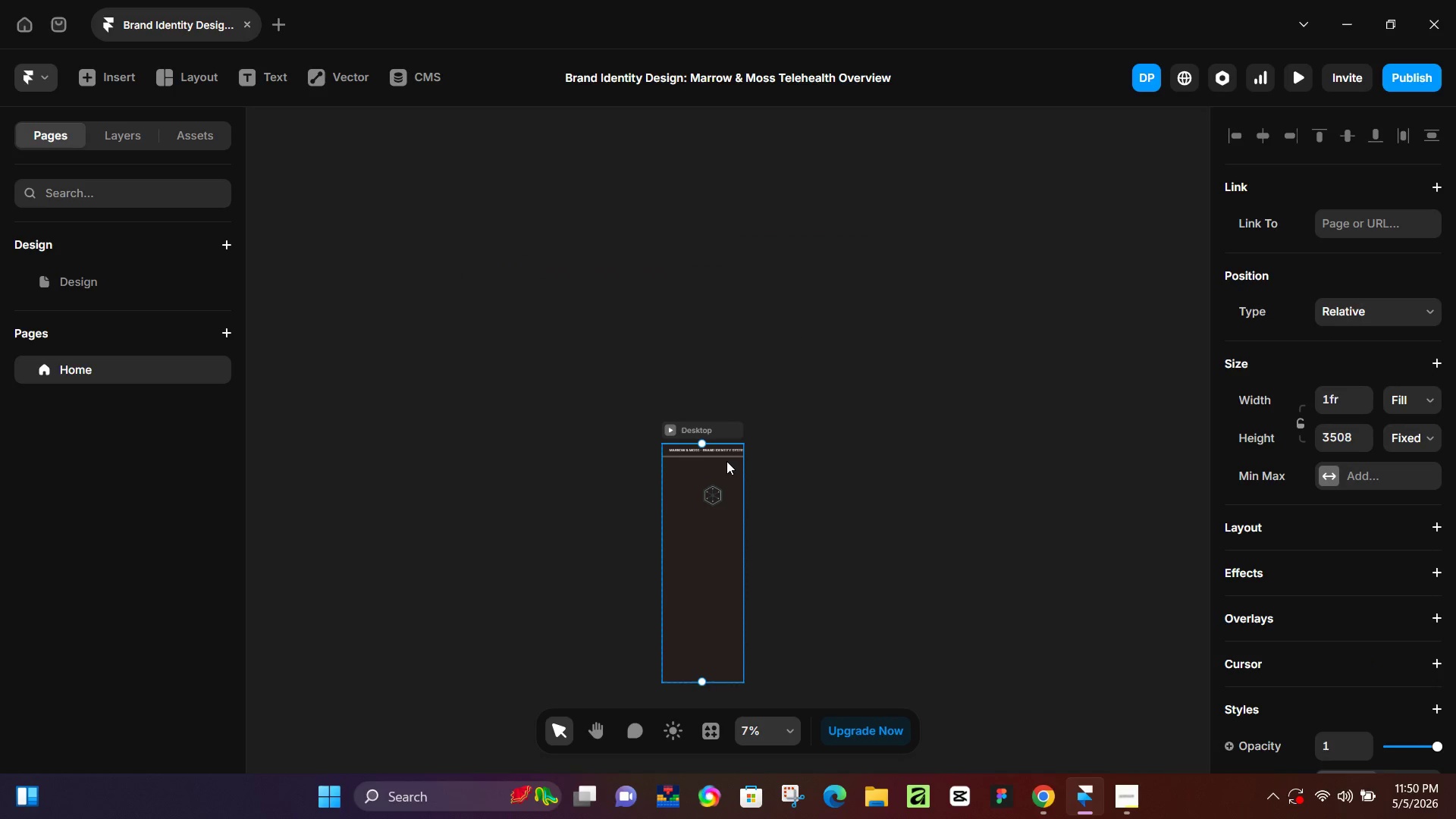 
hold_key(key=ControlLeft, duration=0.31)
 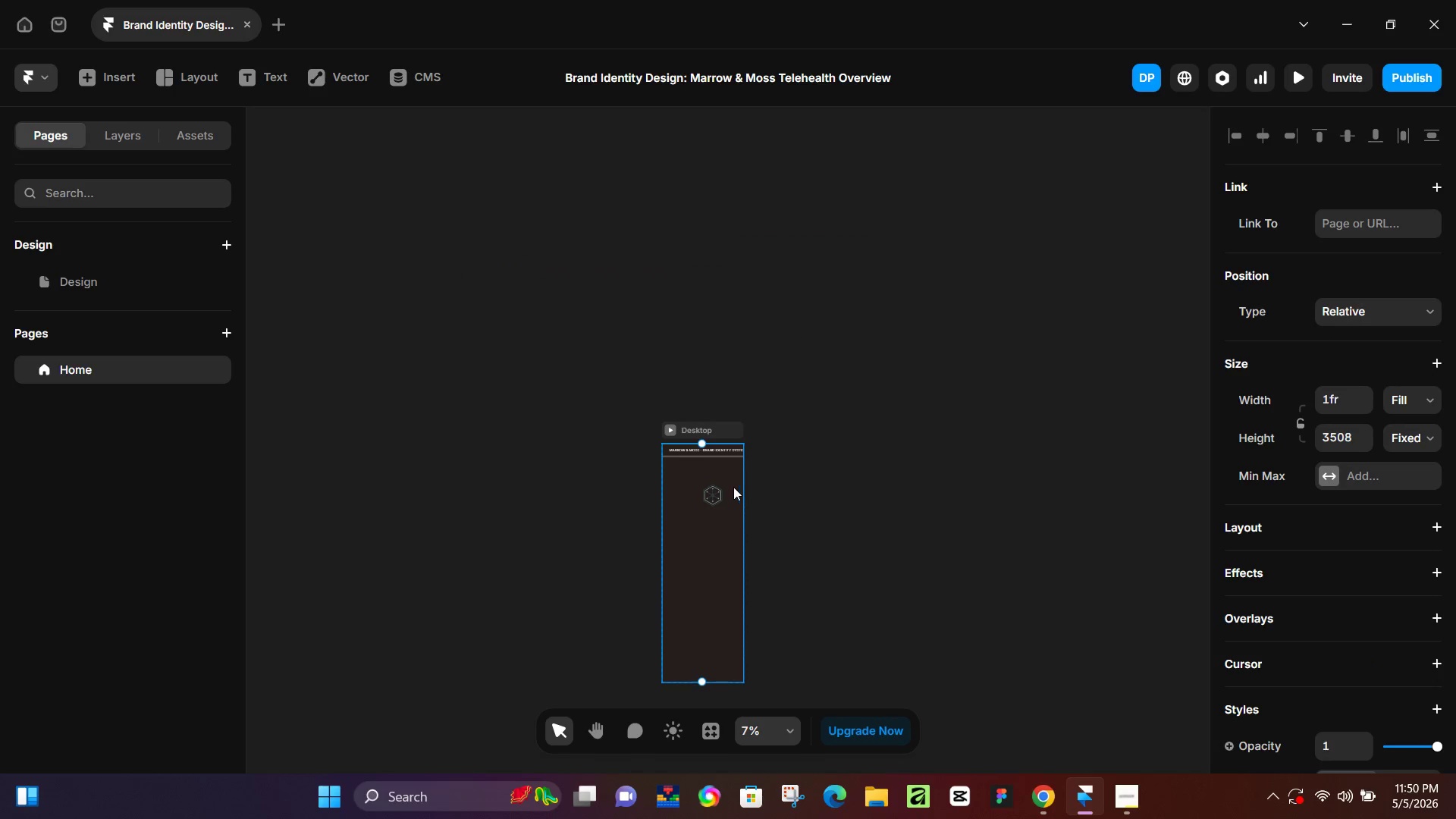 
hold_key(key=ControlLeft, duration=0.56)
 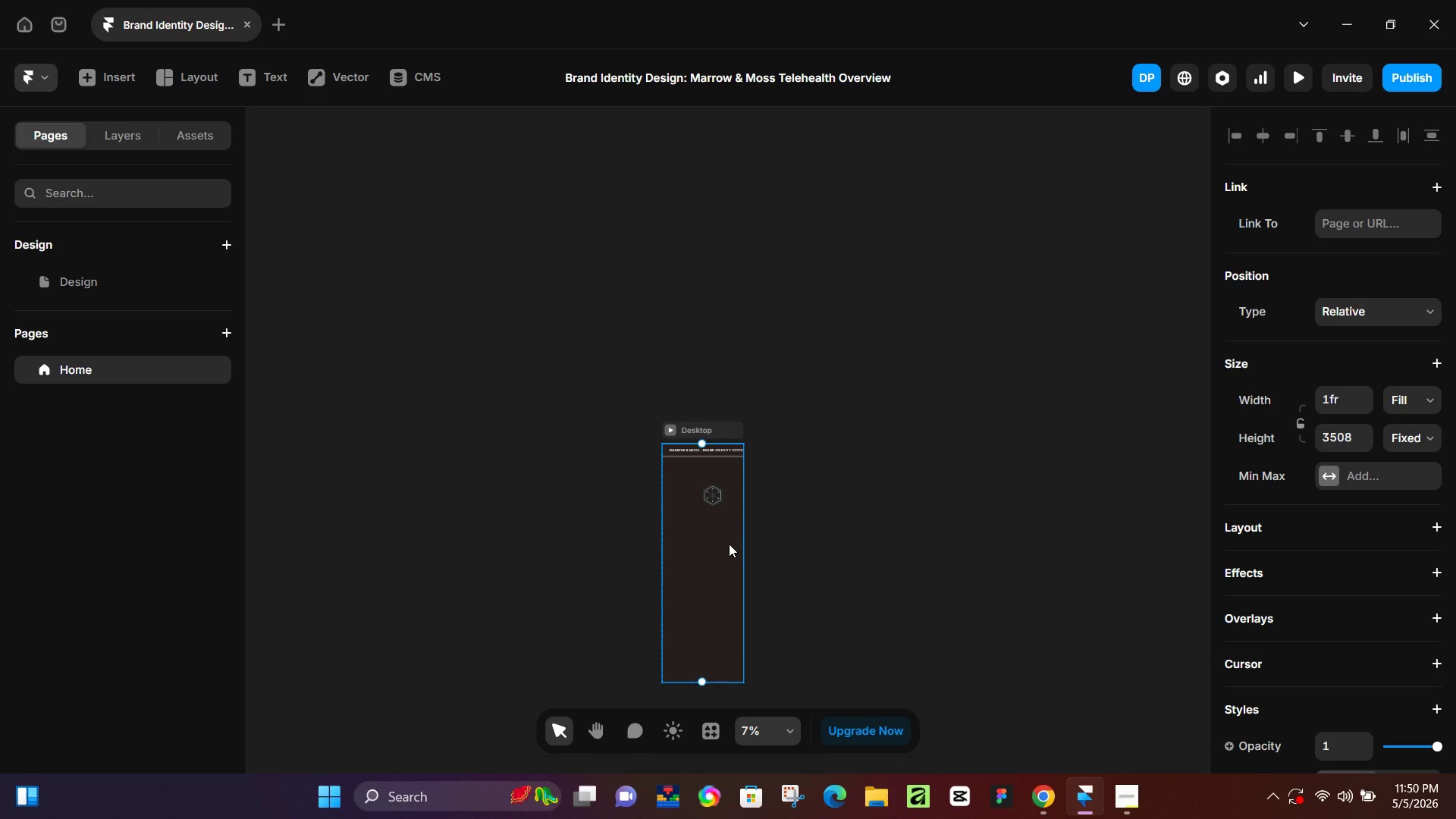 
hold_key(key=ControlLeft, duration=6.92)
left_click([729, 544])
 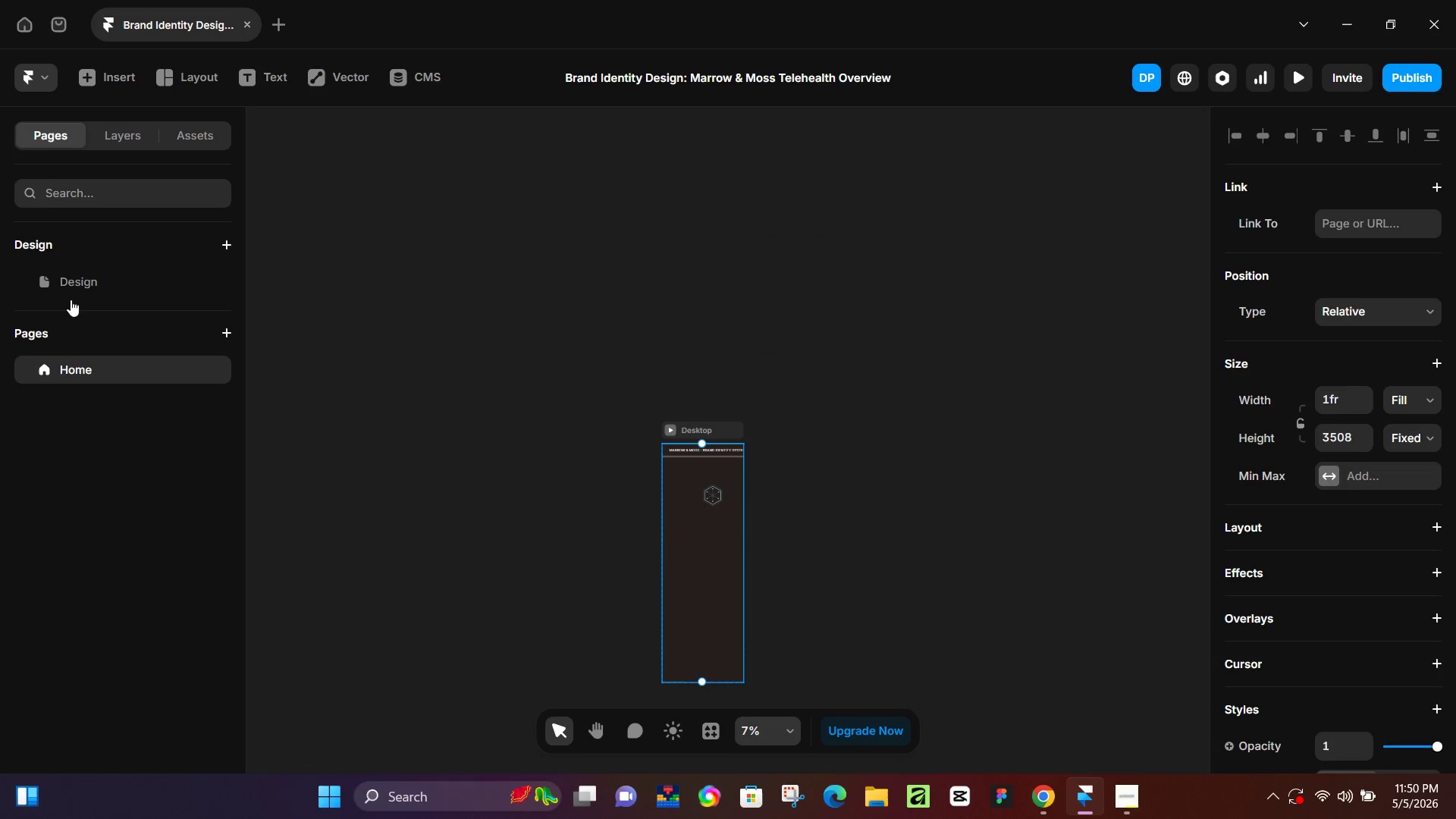 
left_click([115, 144])
 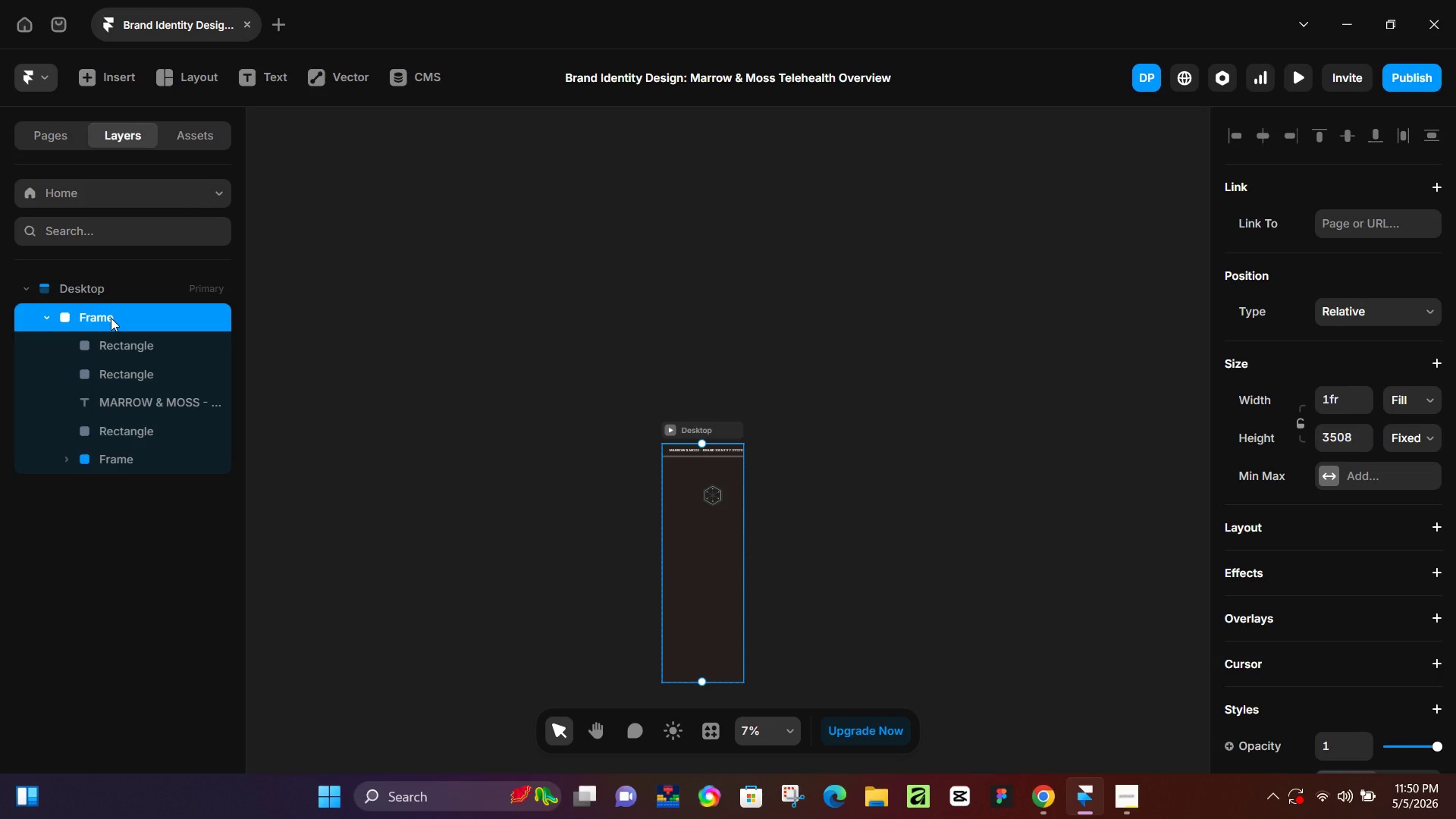 
left_click([111, 318])
 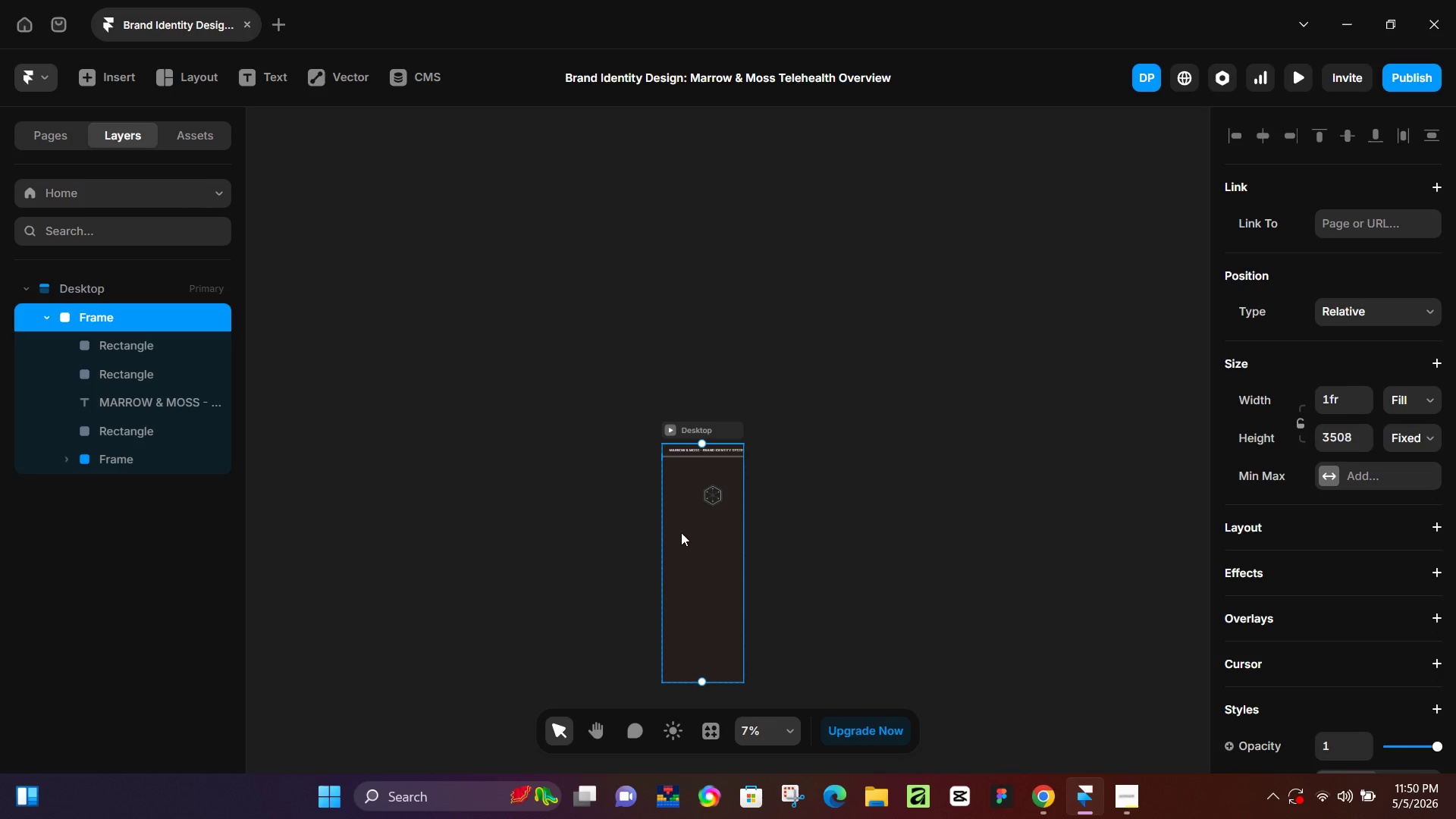 
key(Control+Z)
 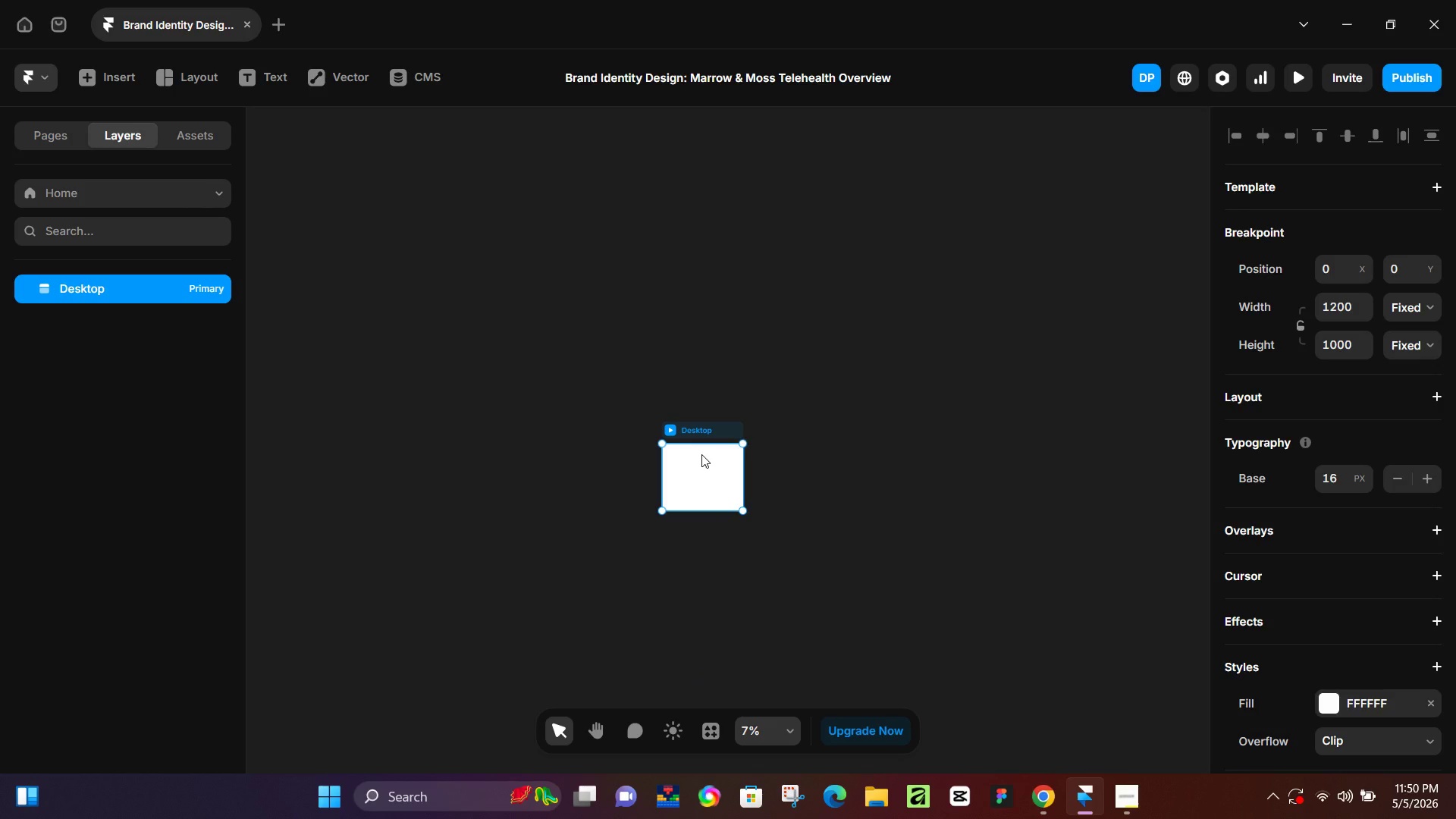 
key(Control+ControlLeft)
 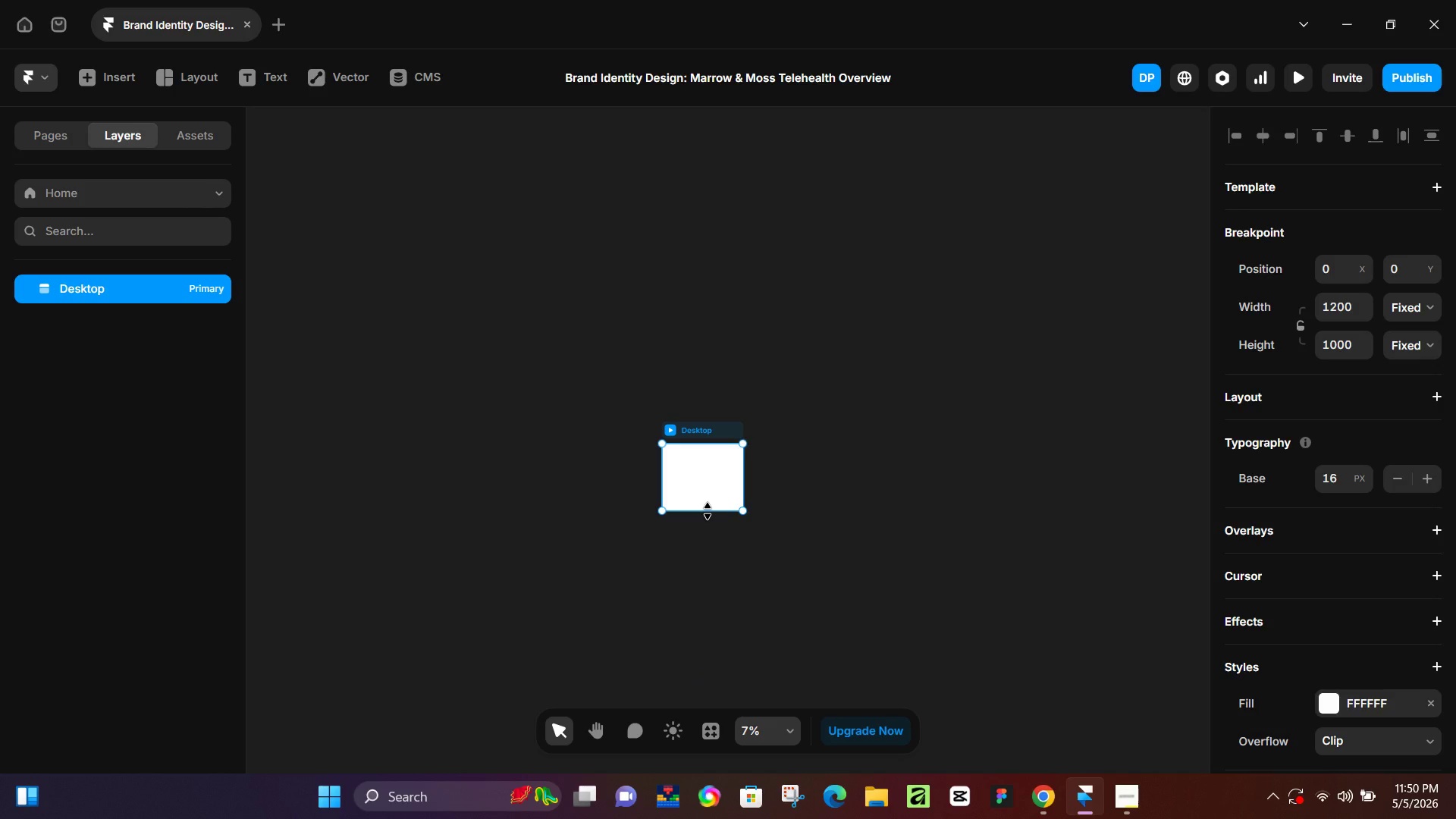 
left_click_drag(start_coordinate=[708, 511], to_coordinate=[702, 725])
 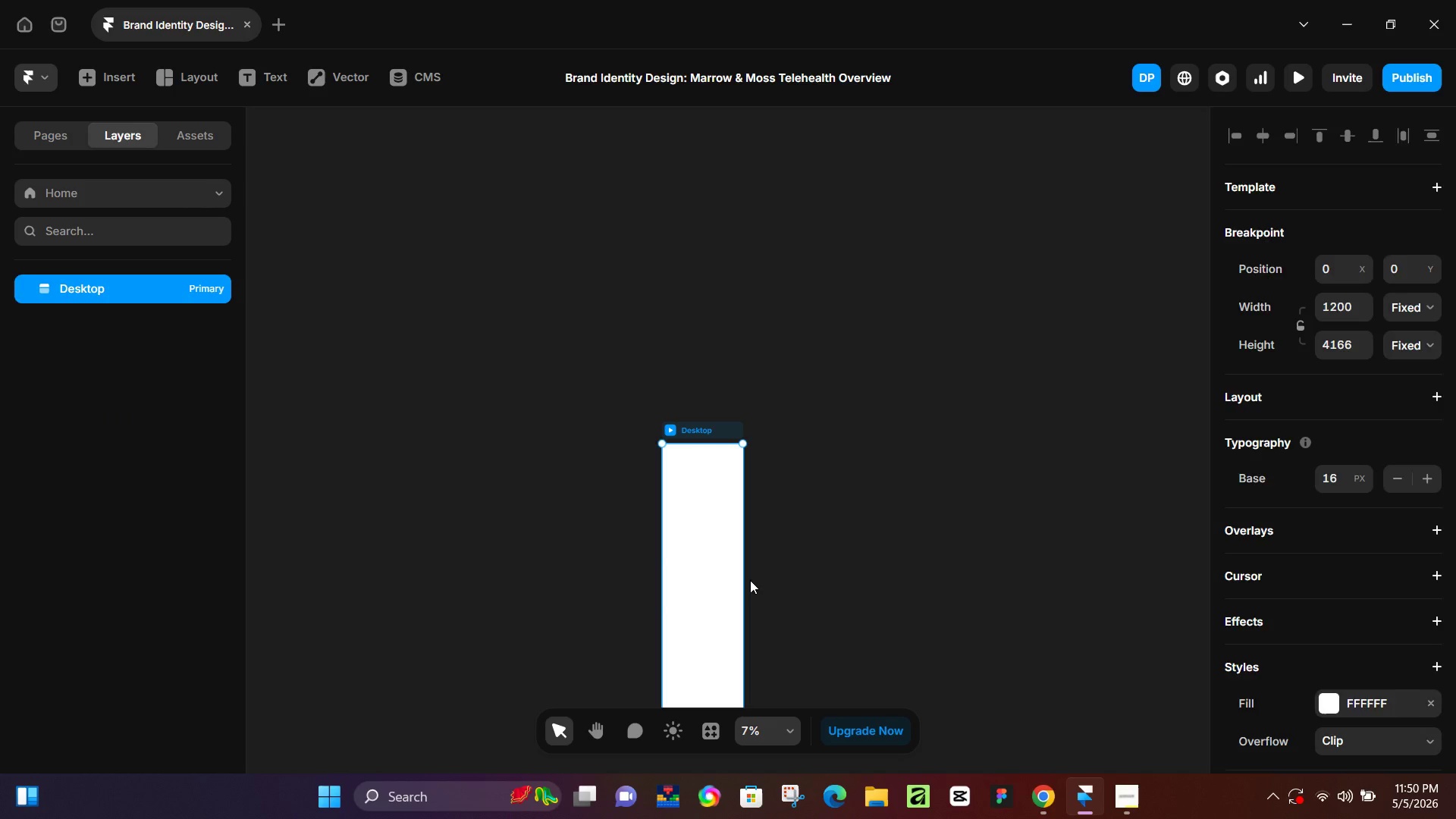 
left_click([750, 580])
 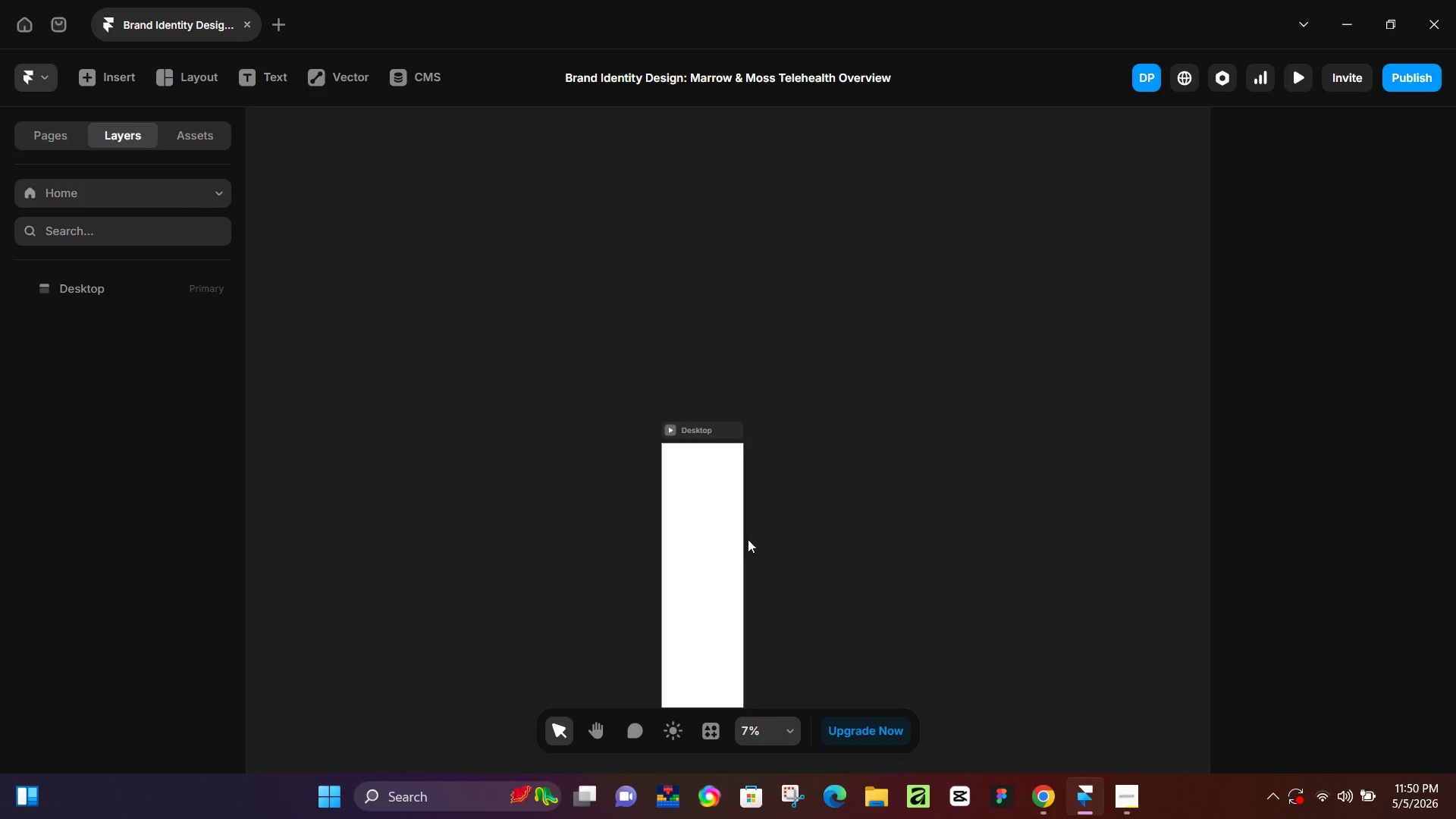 
left_click([730, 490])
 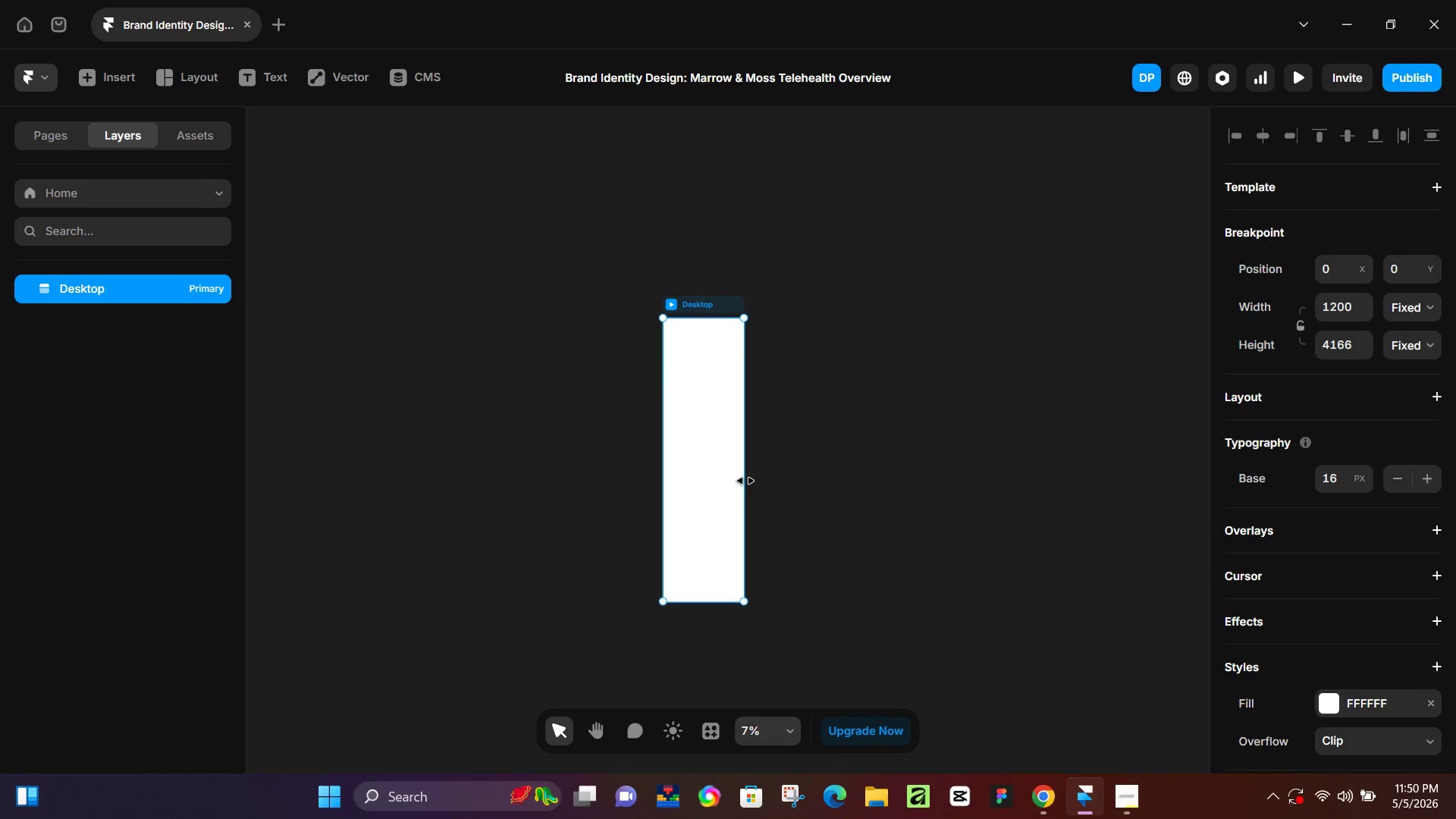 
scroll: coordinate [748, 539], scroll_direction: down, amount: 4.0
 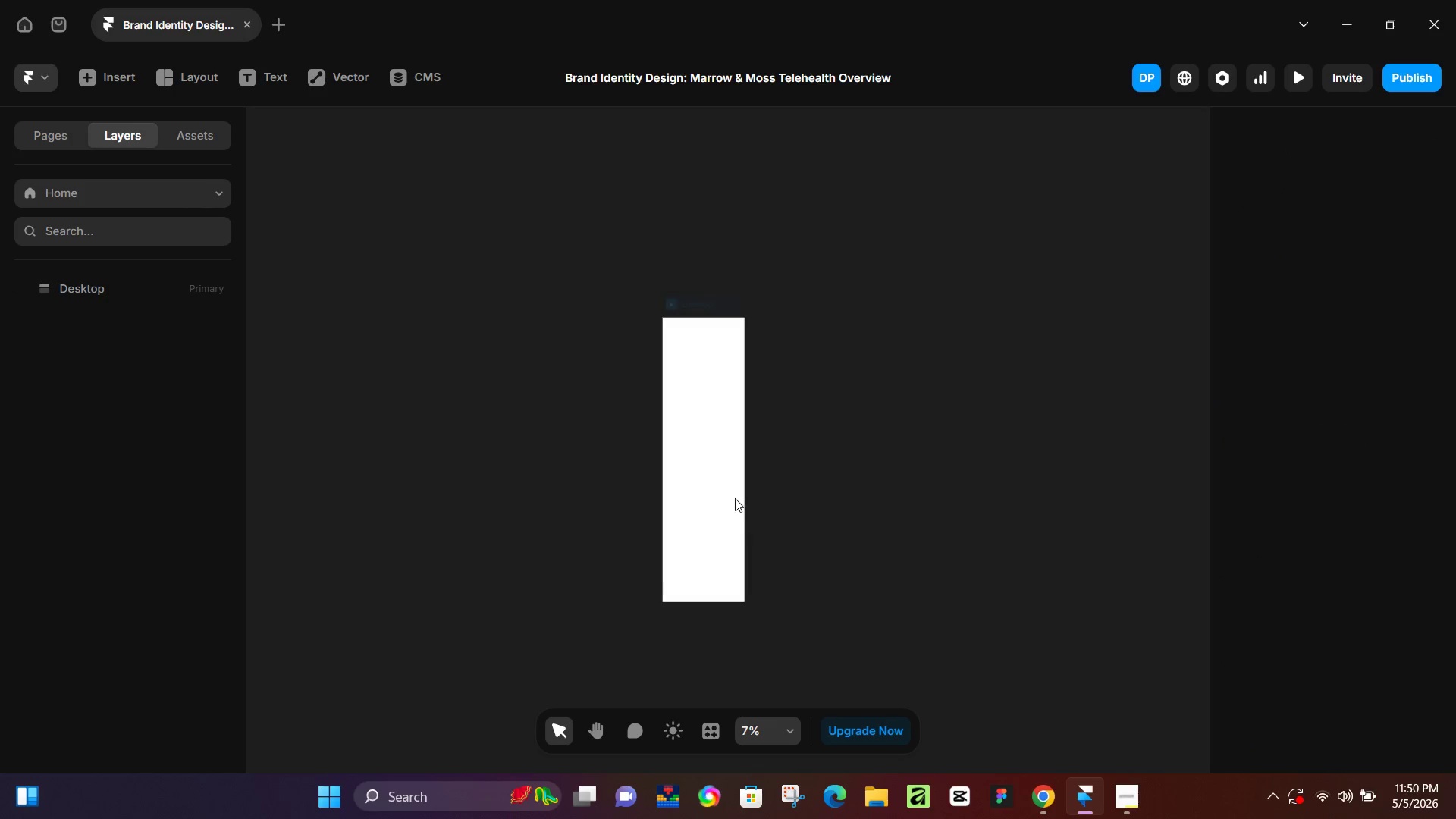 
left_click_drag(start_coordinate=[745, 480], to_coordinate=[847, 479])
 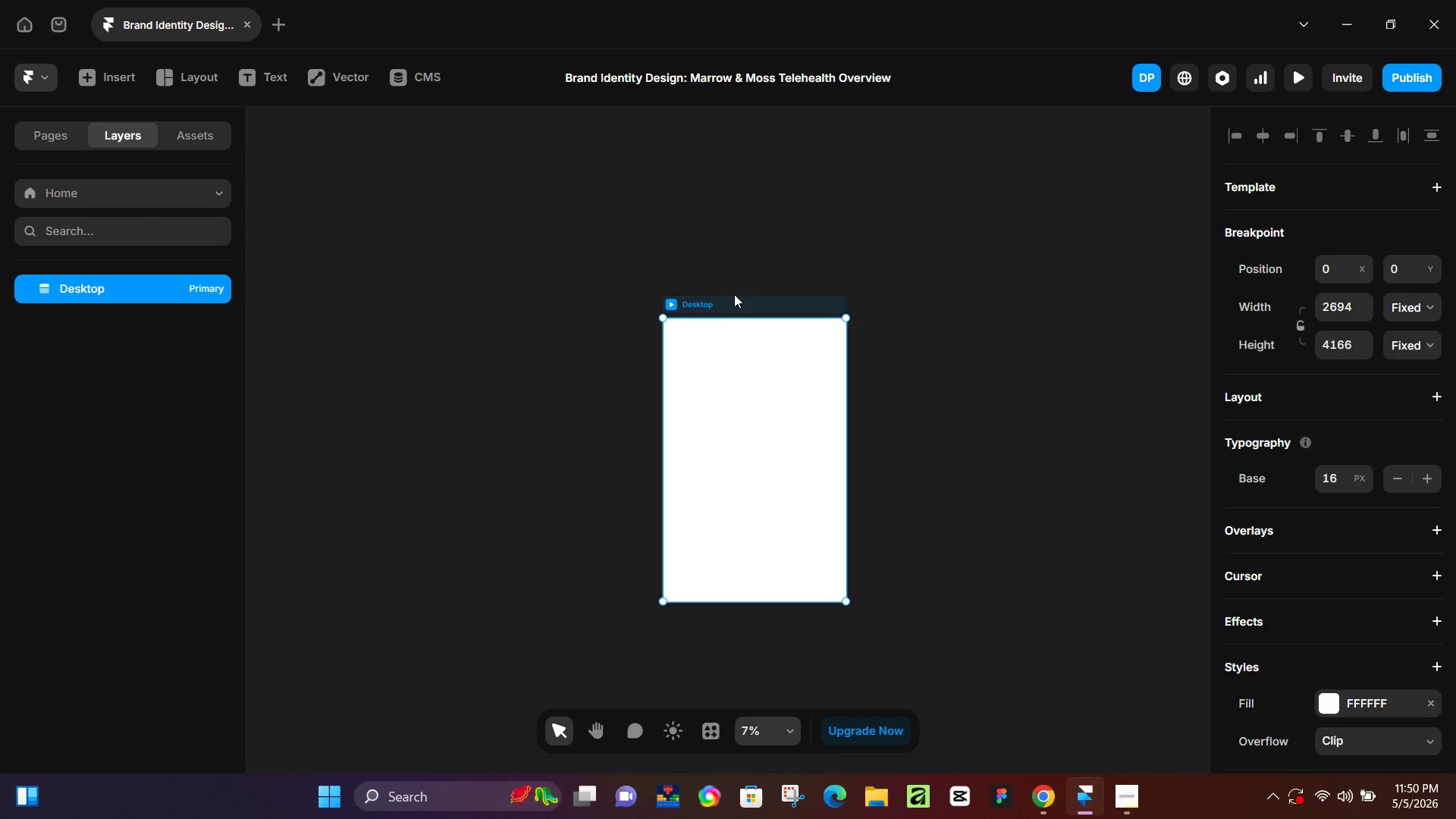 
left_click([734, 293])
 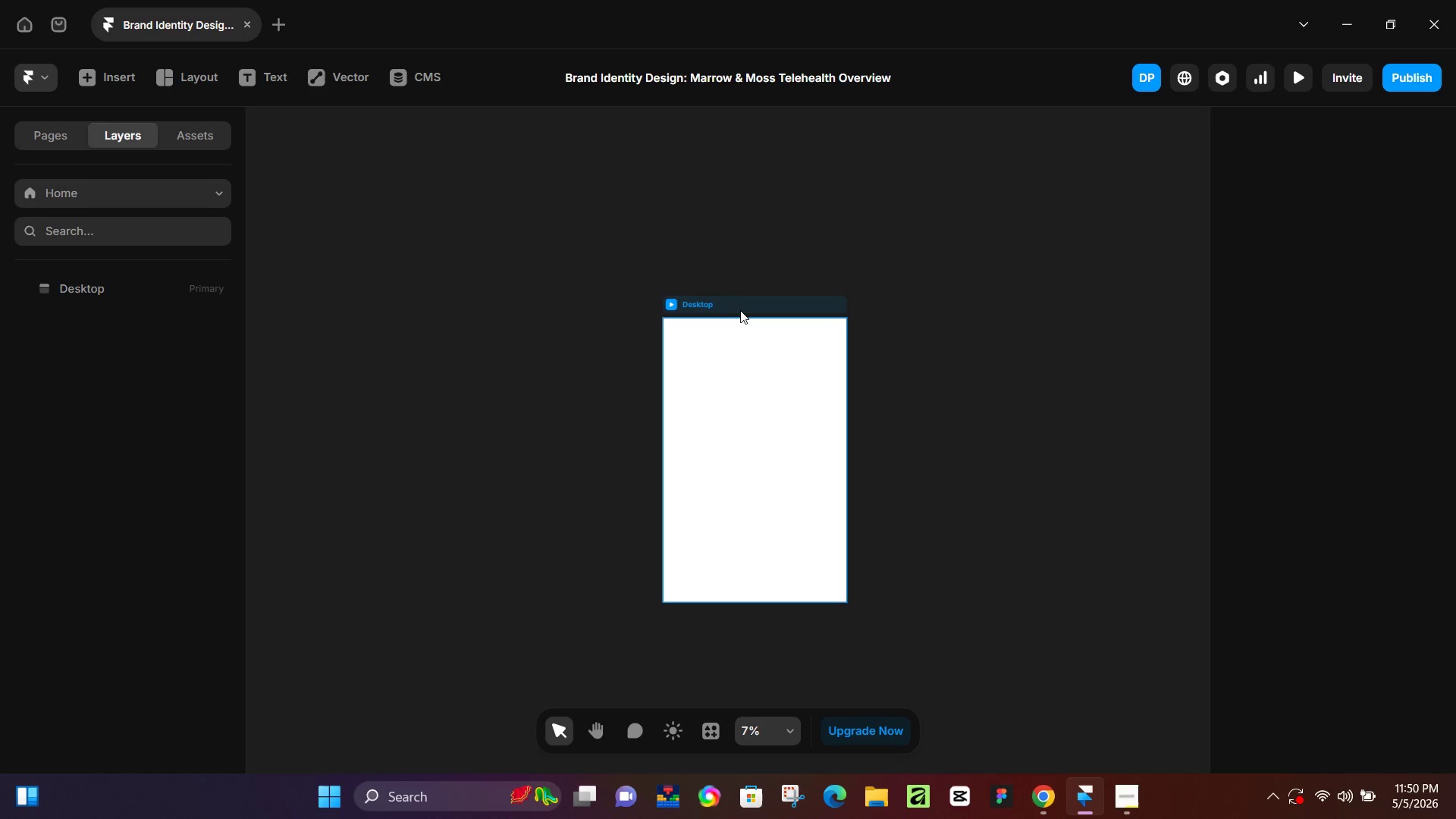 
left_click([740, 312])
 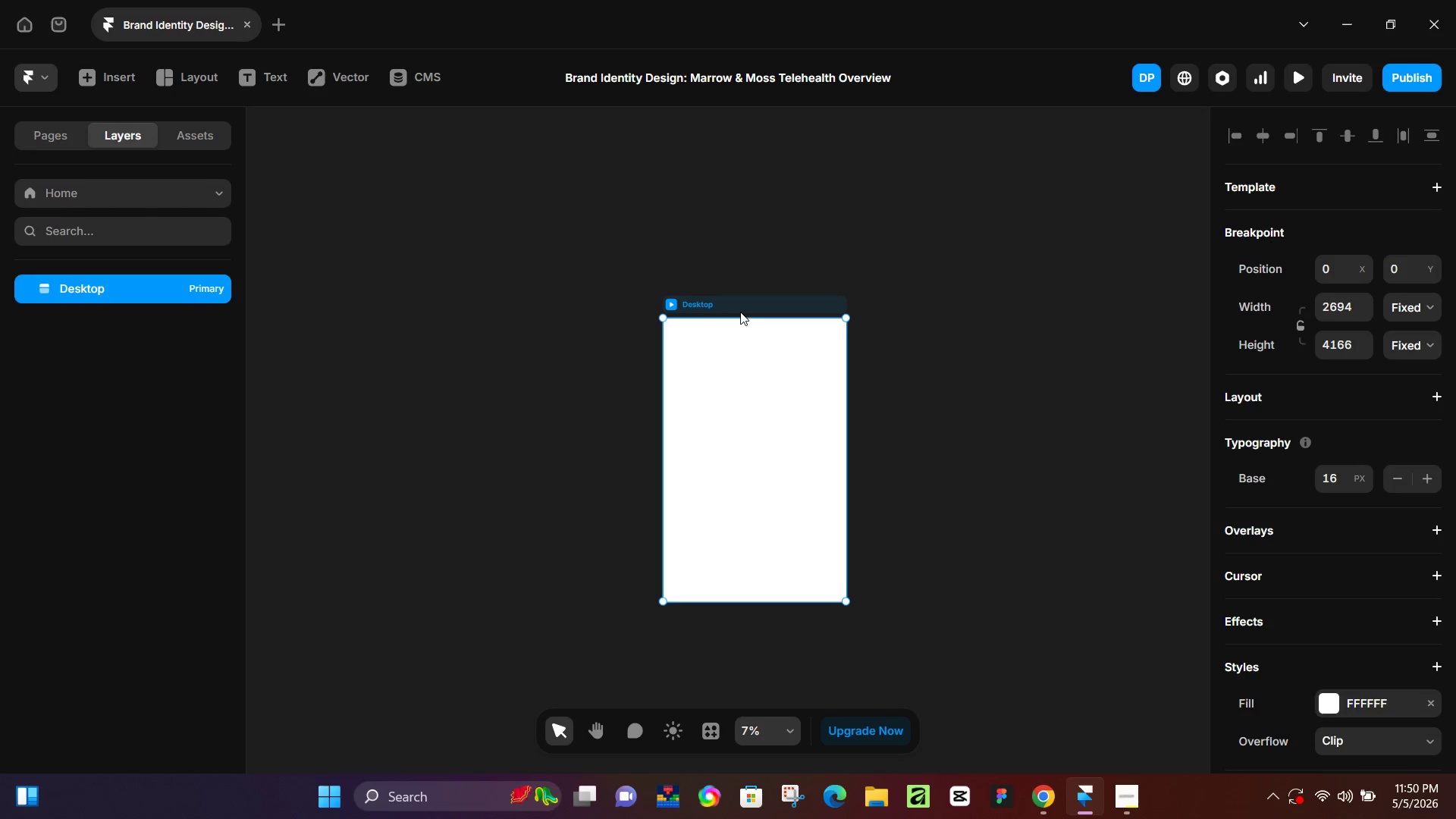 
key(Control+V)
 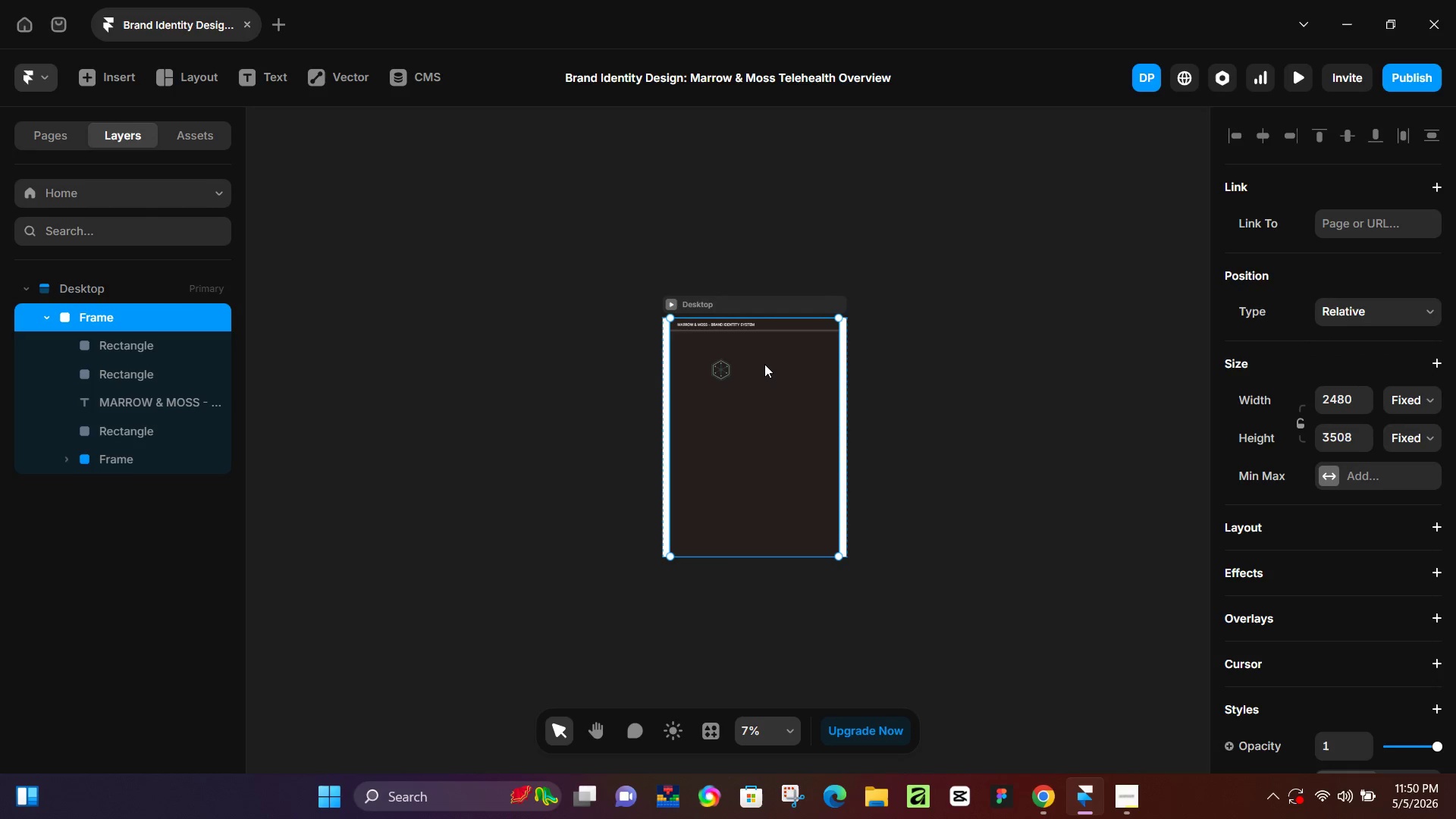 
hold_key(key=ControlLeft, duration=0.94)
scroll: coordinate [770, 385], scroll_direction: up, amount: 5.0
 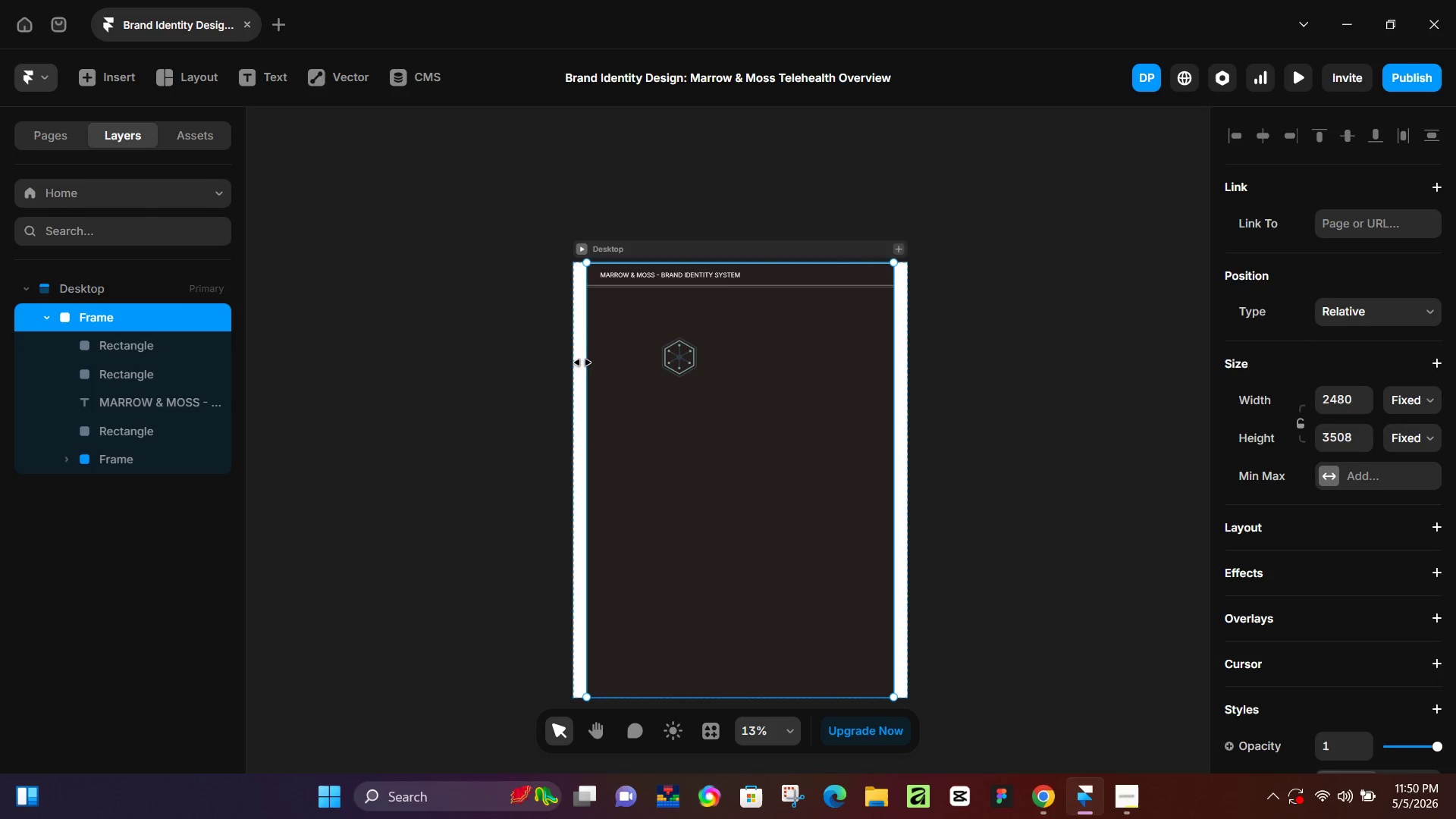 
left_click([580, 366])
 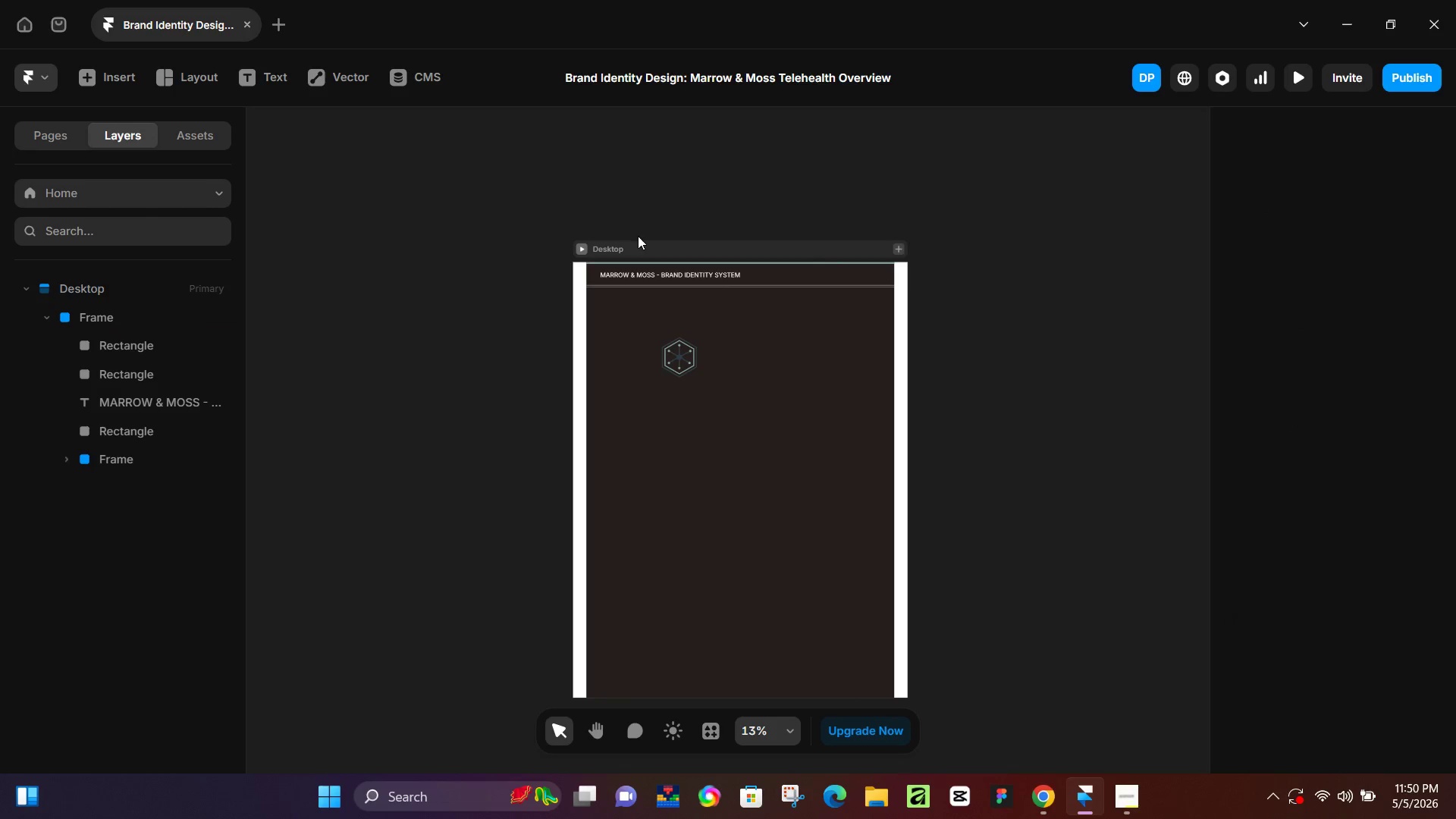 
left_click([639, 246])
 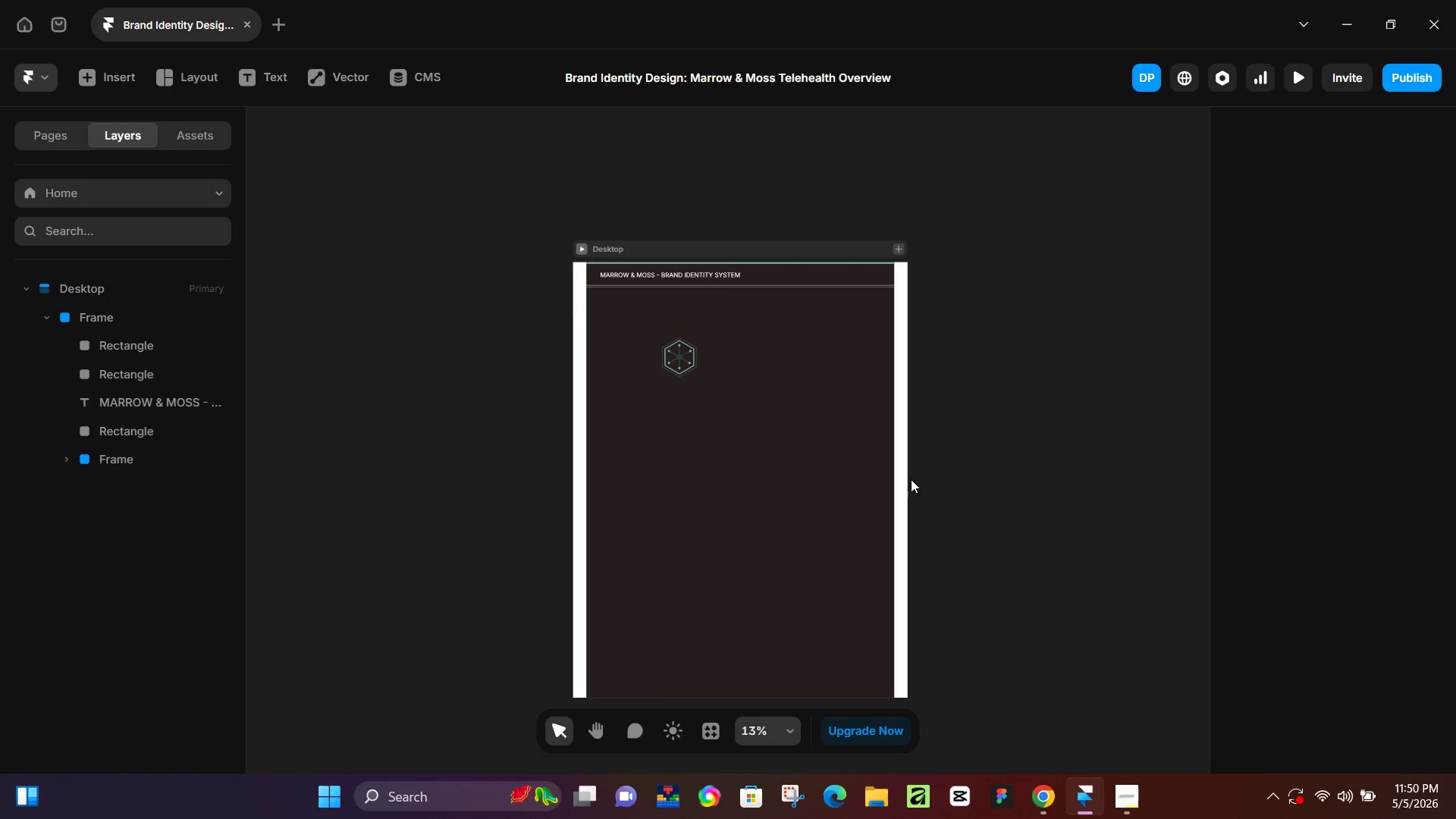 
left_click([850, 255])
 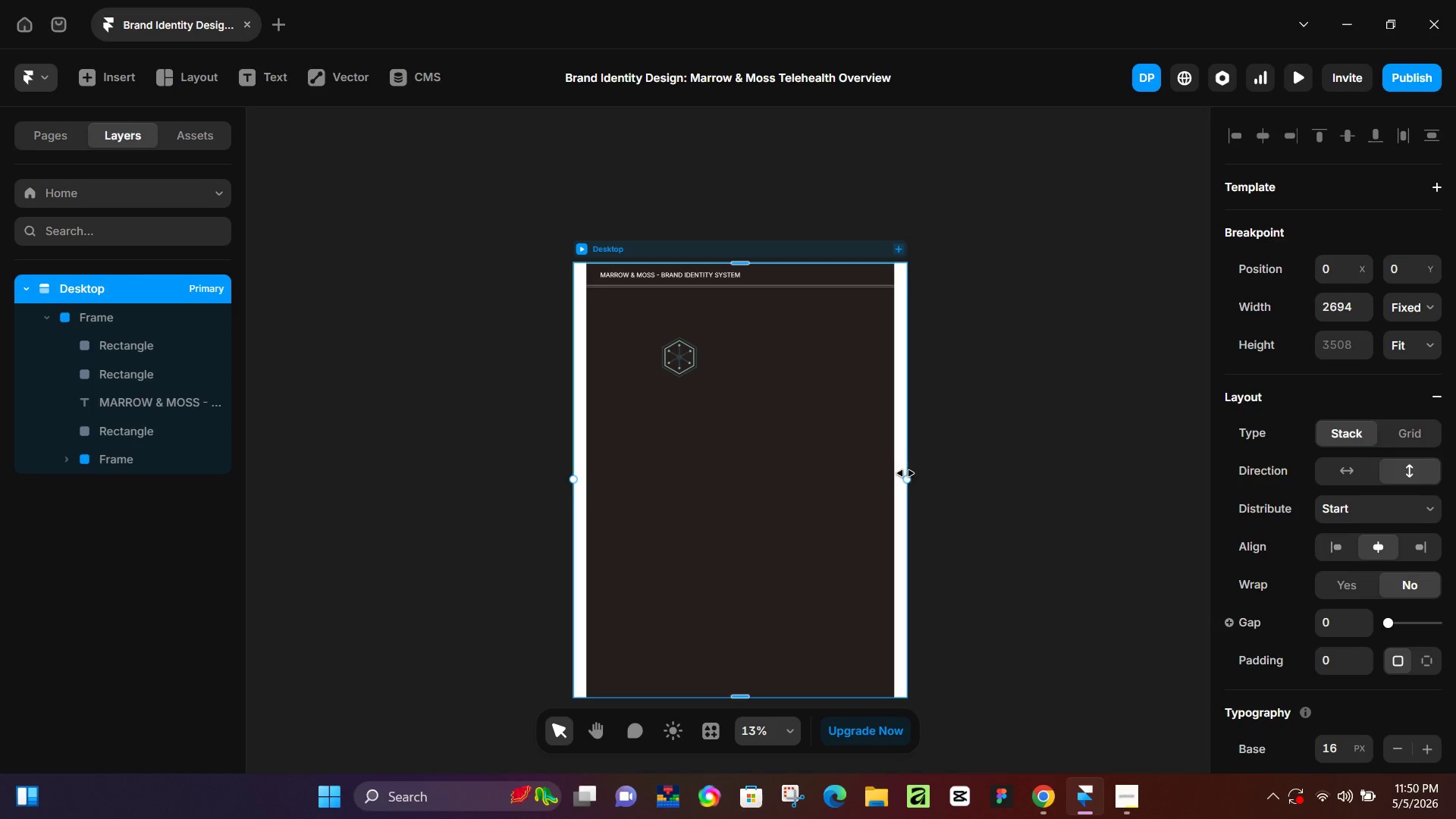 
left_click_drag(start_coordinate=[905, 474], to_coordinate=[878, 485])
 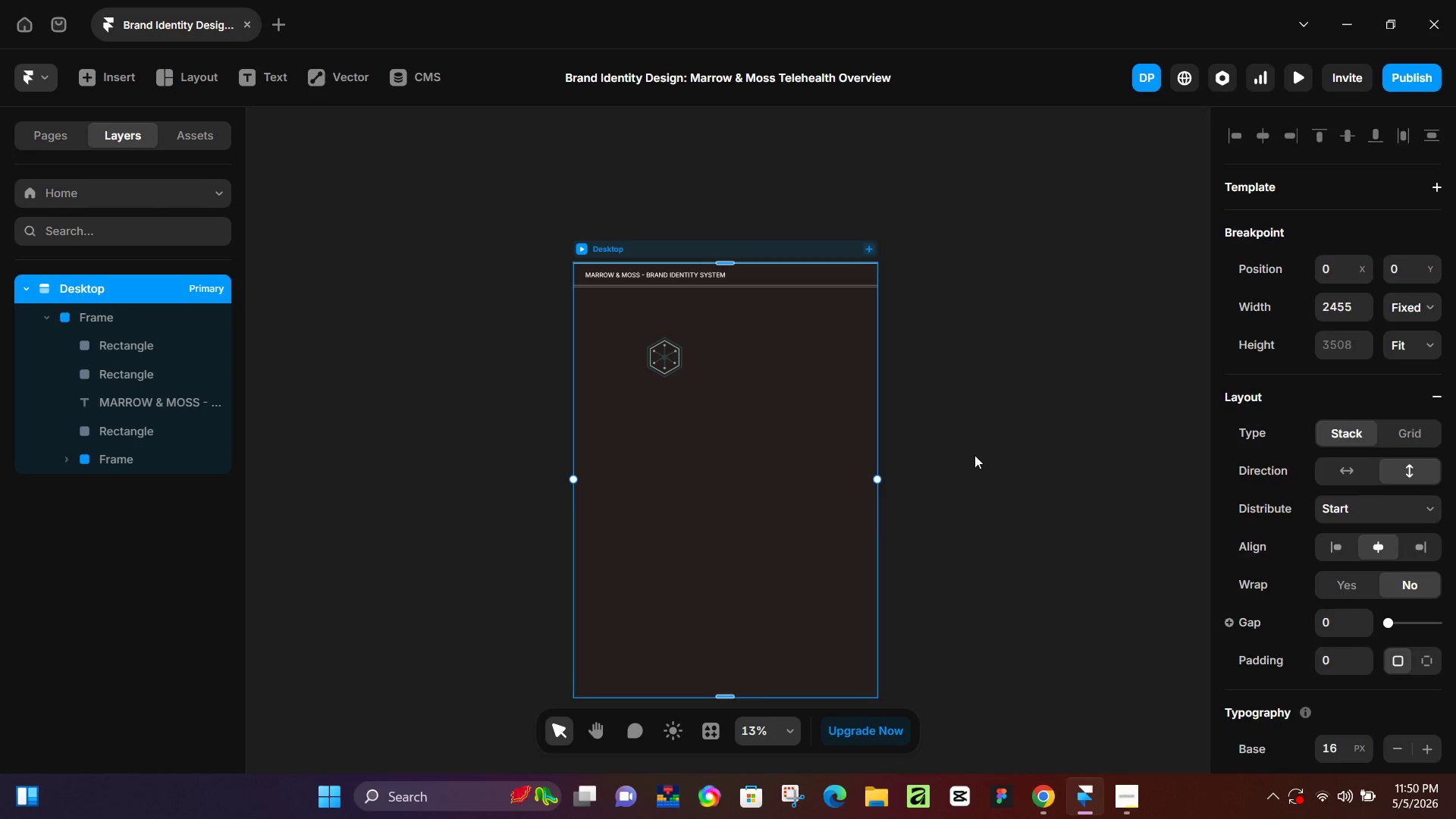 
left_click([974, 455])
 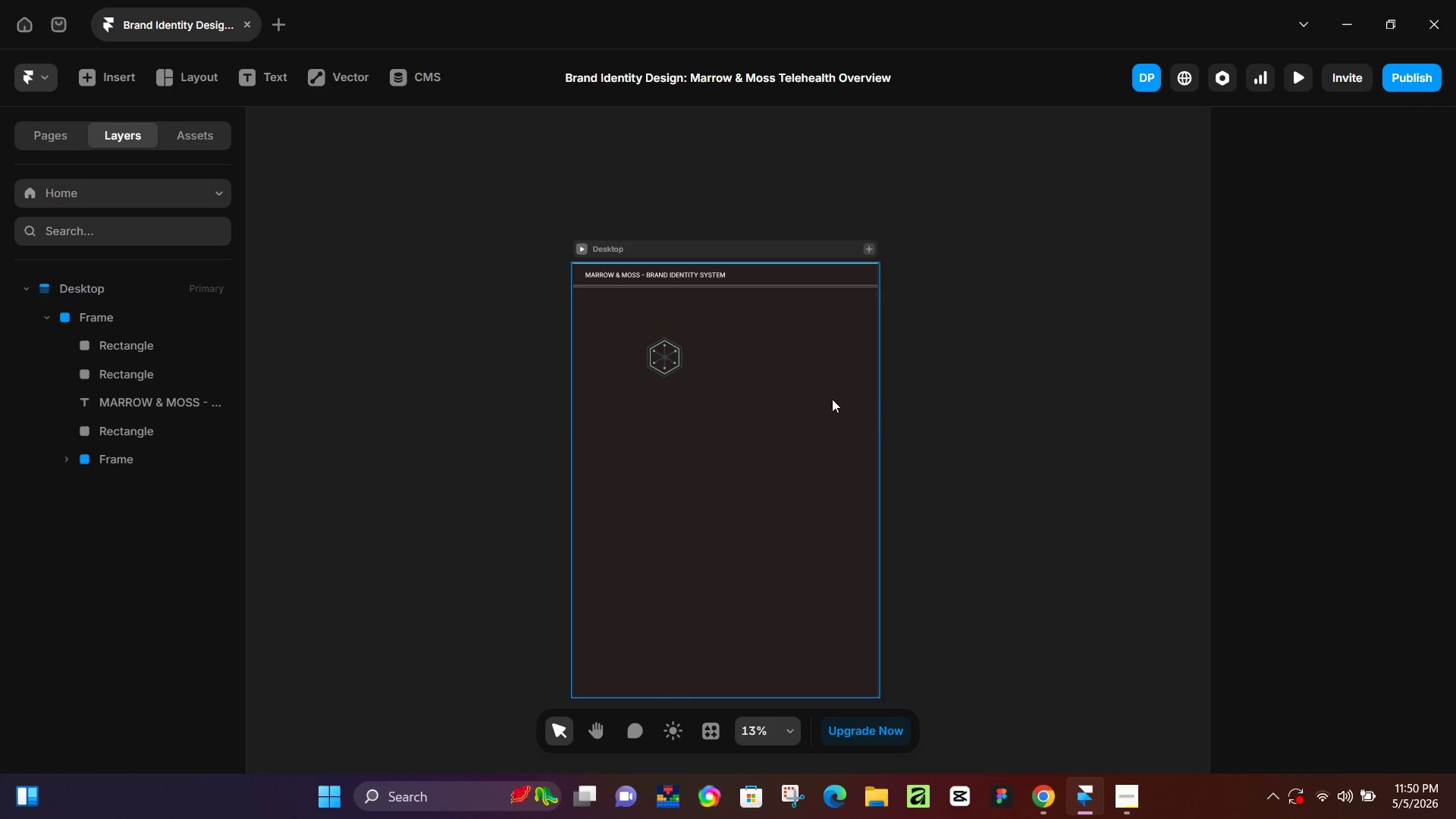 
hold_key(key=ControlLeft, duration=0.47)
scroll: coordinate [733, 339], scroll_direction: up, amount: 7.0
 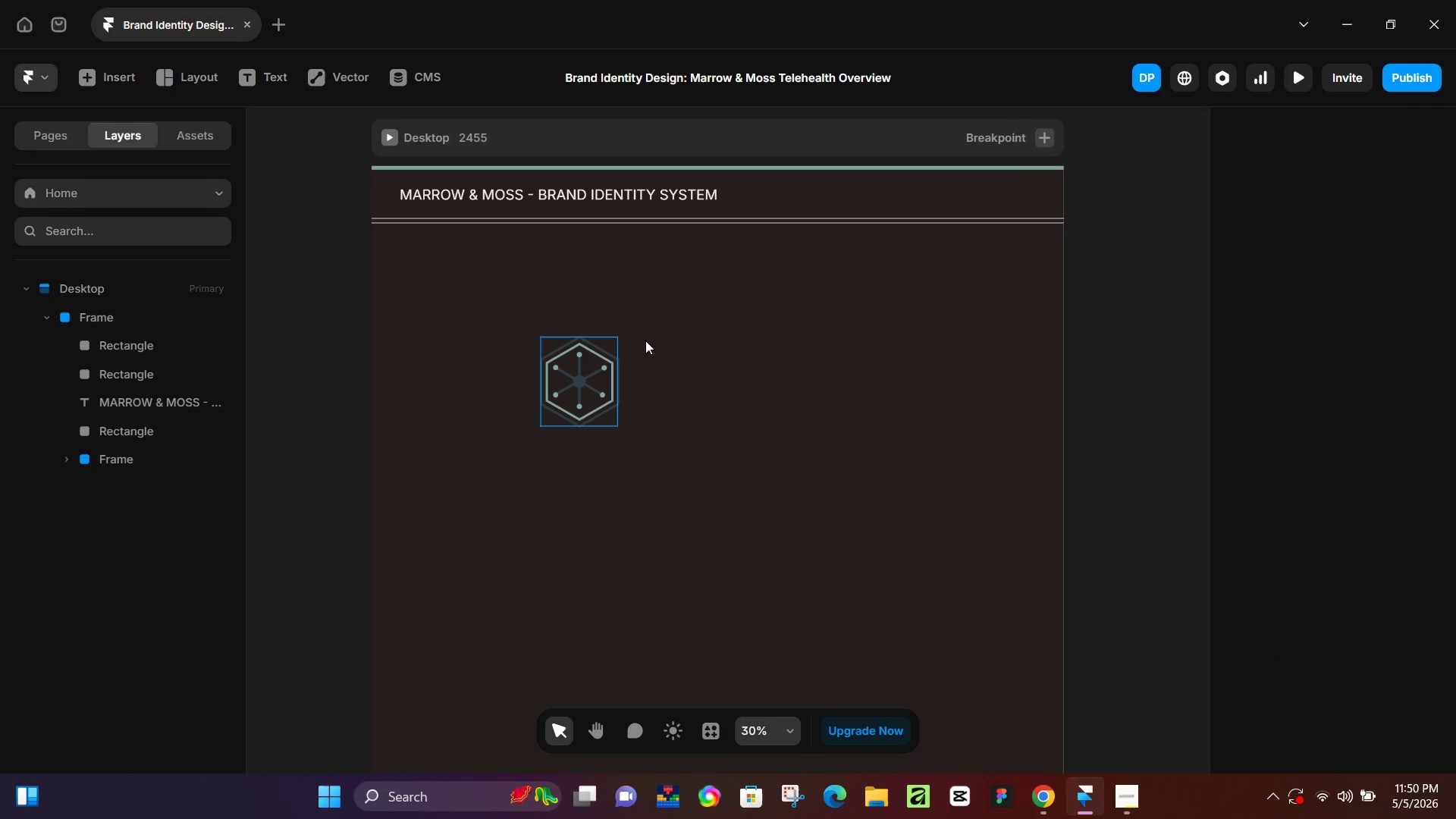 
wait(5.11)
 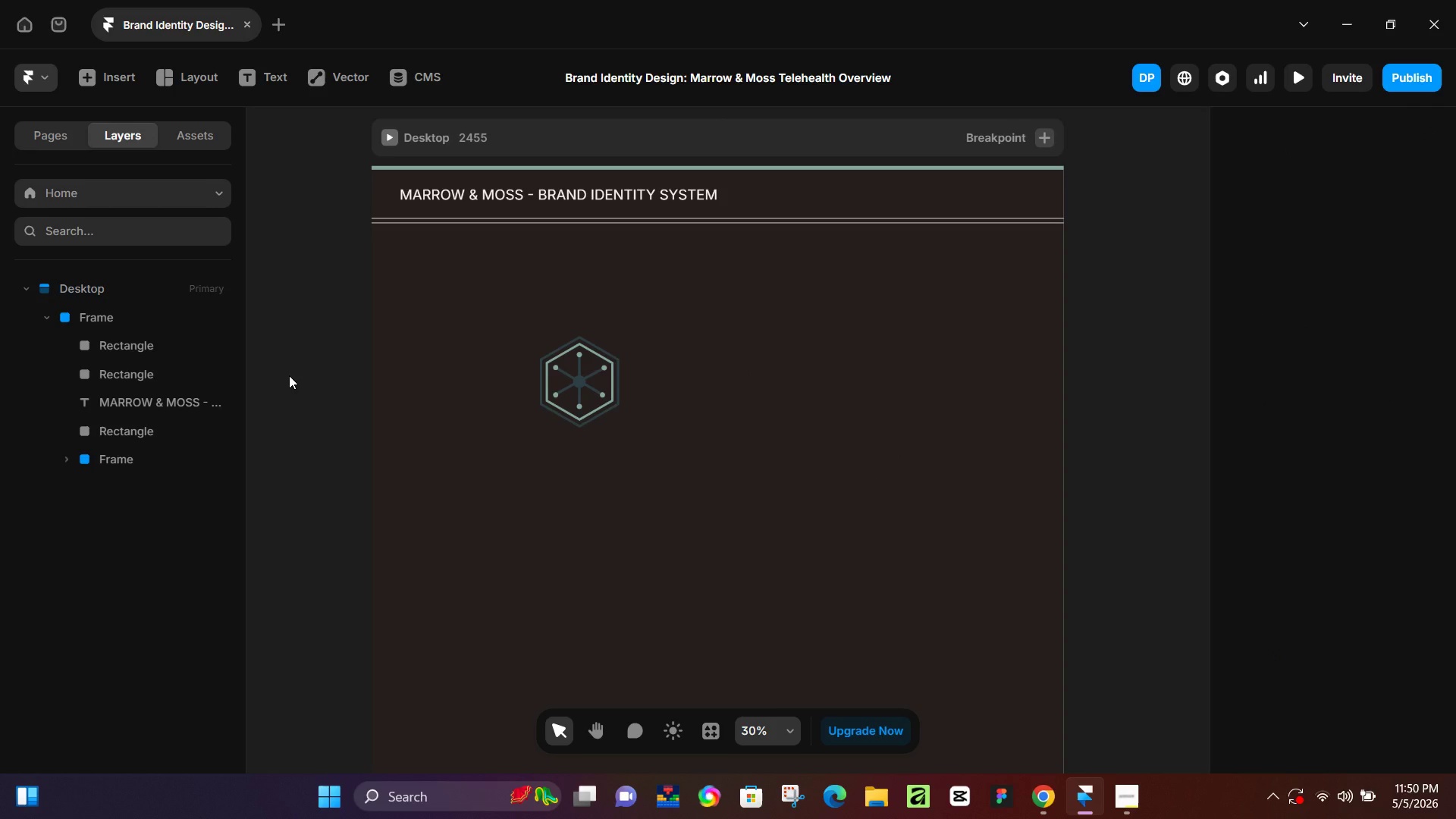 
left_click([588, 373])
 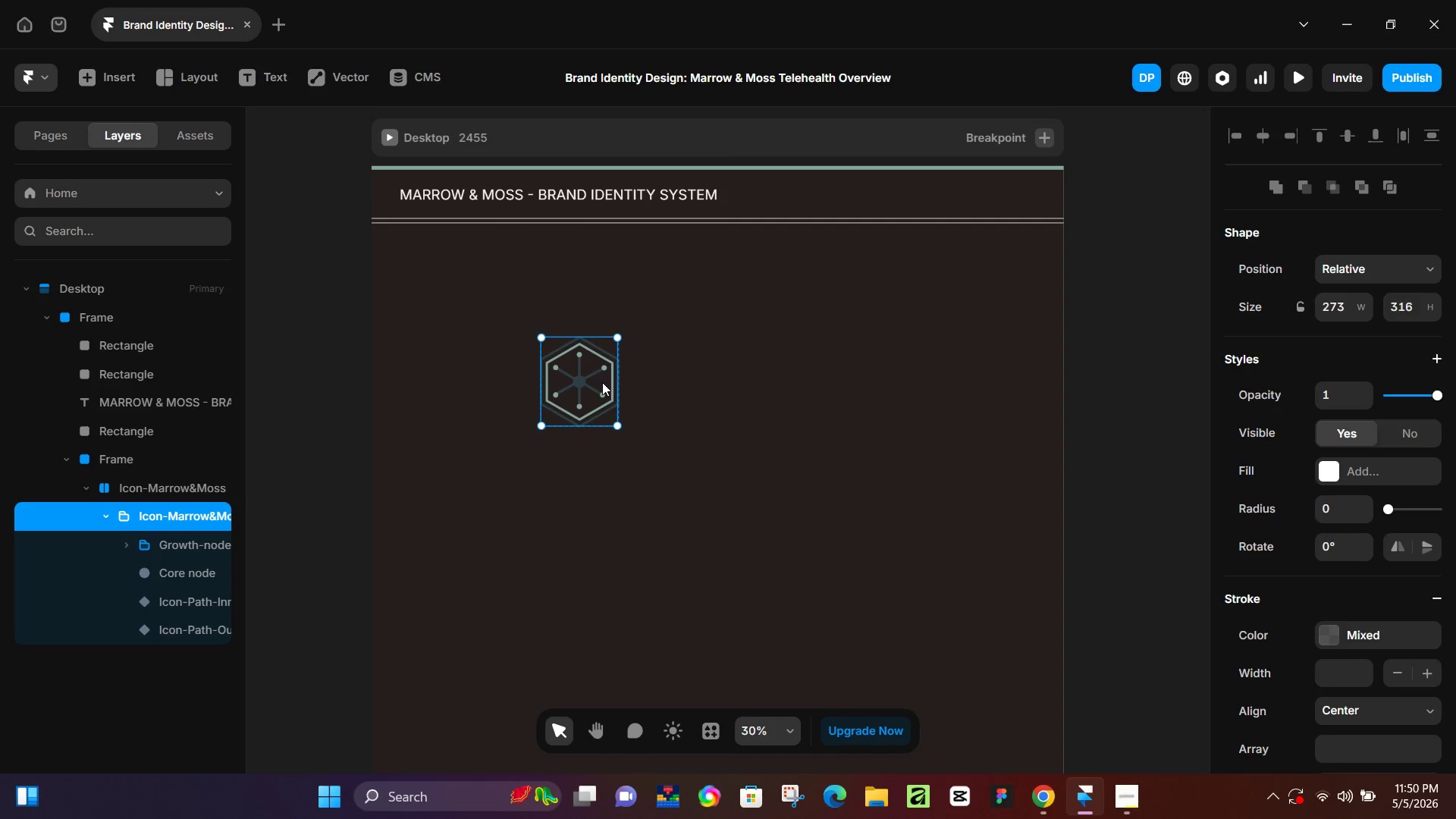 
left_click_drag(start_coordinate=[595, 384], to_coordinate=[701, 328])
 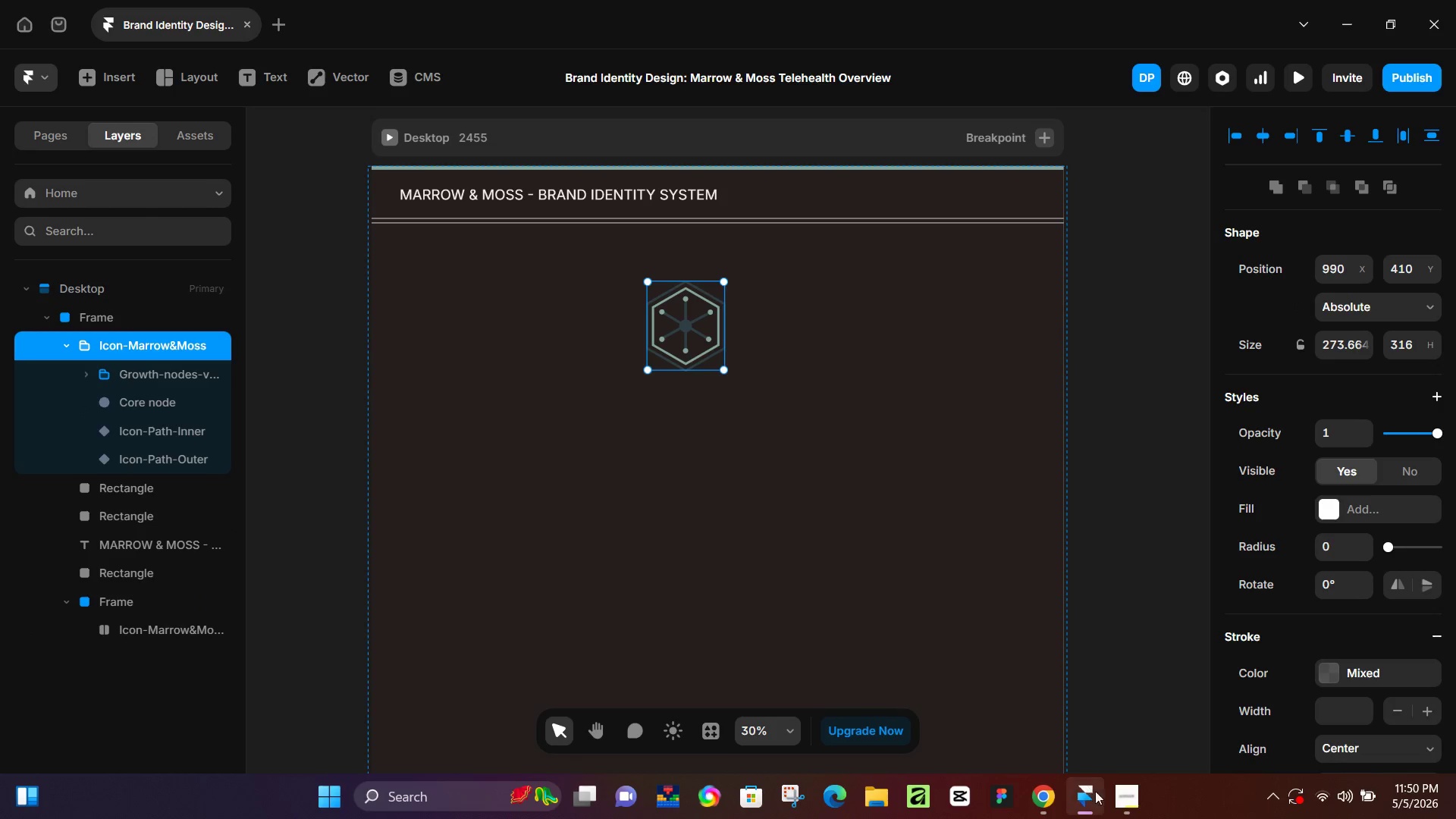 
left_click([1131, 805])